 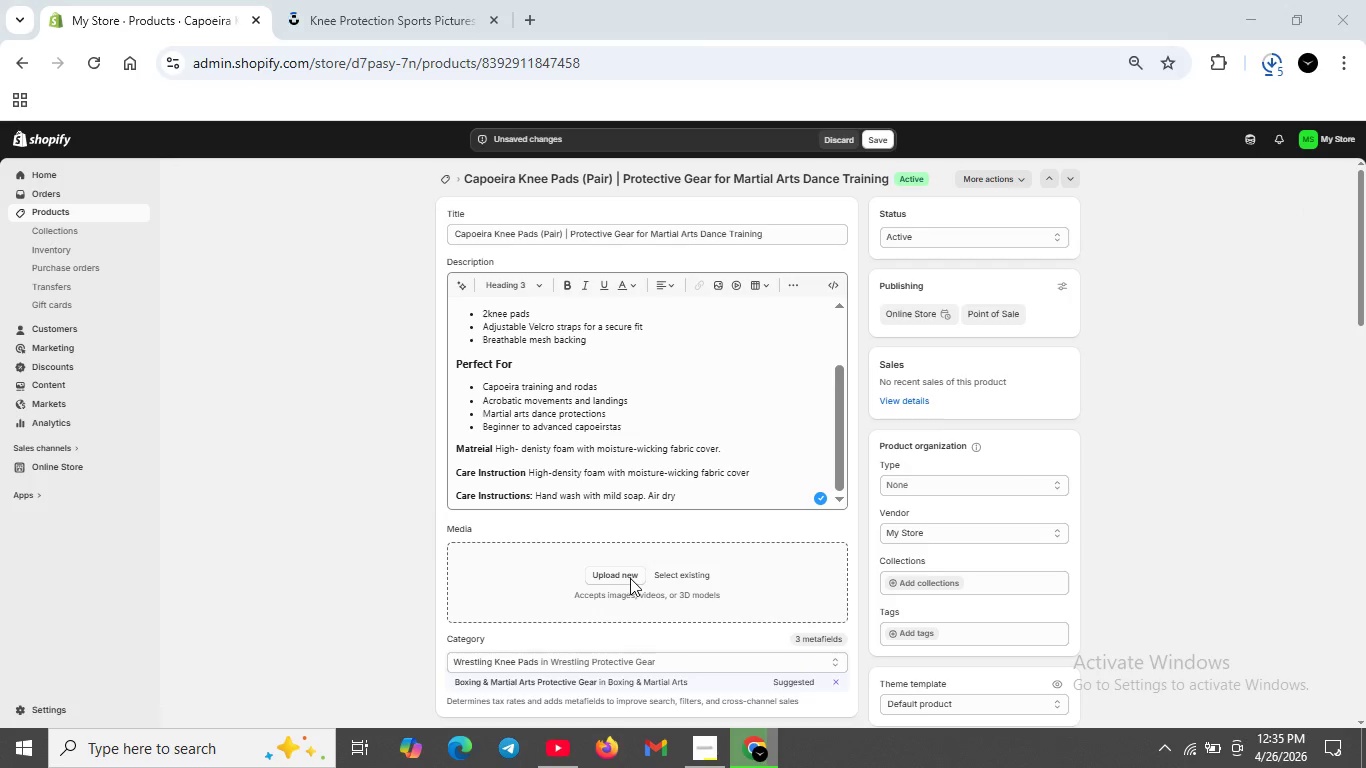 
left_click([344, 341])
 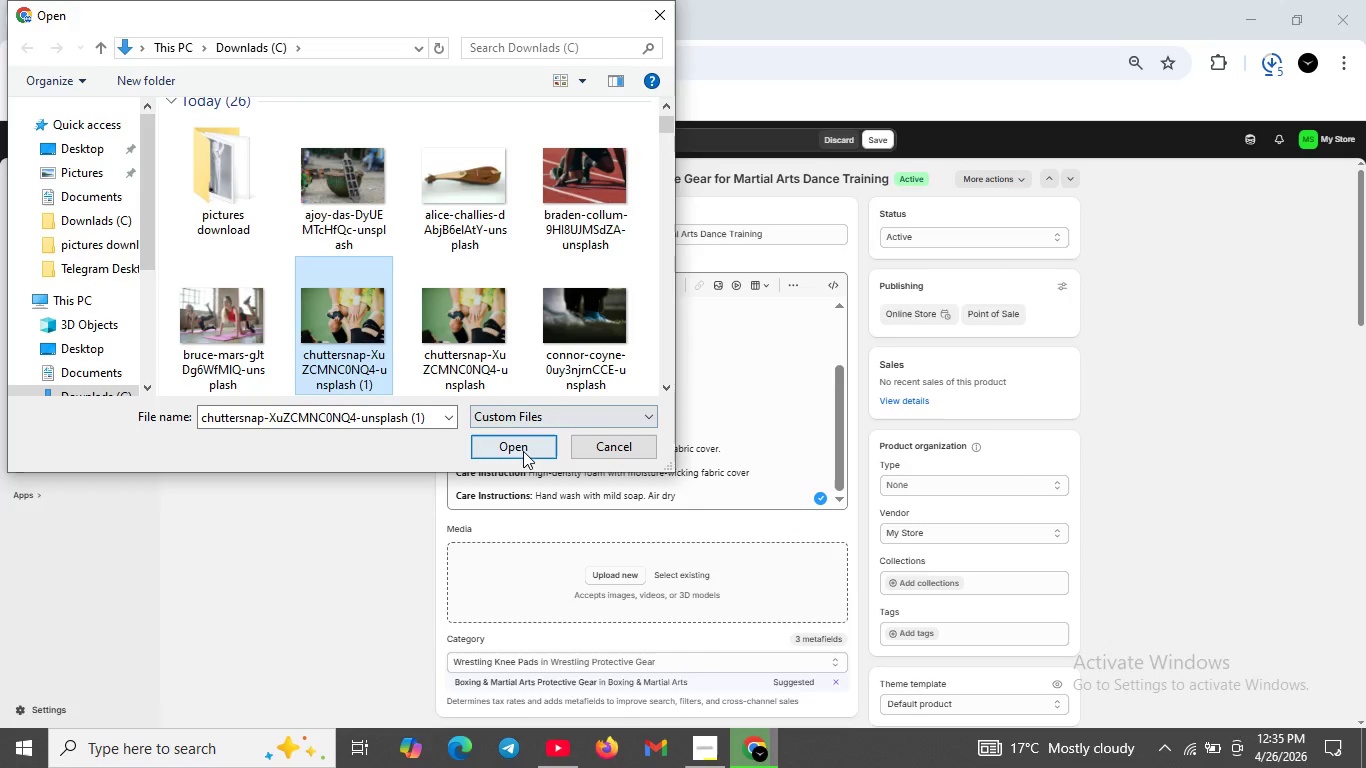 
left_click([523, 451])
 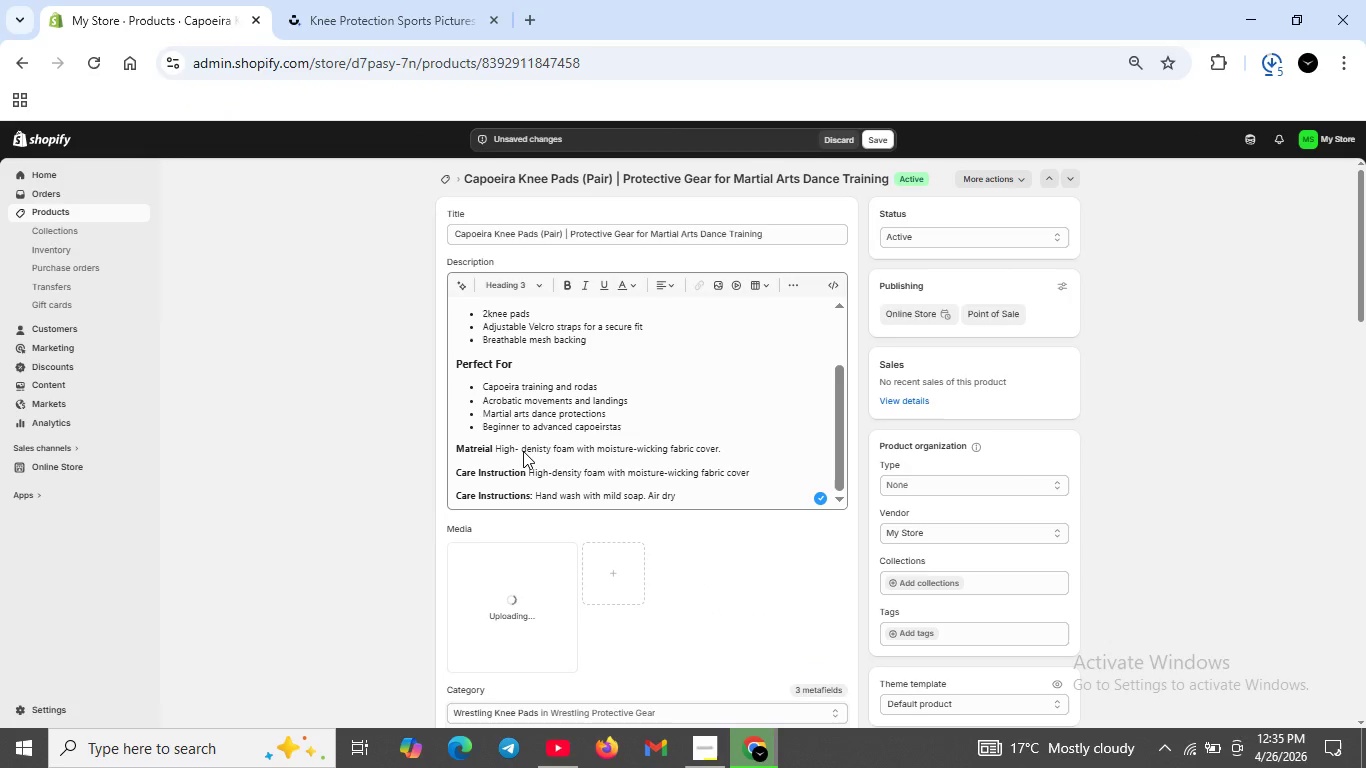 
wait(6.44)
 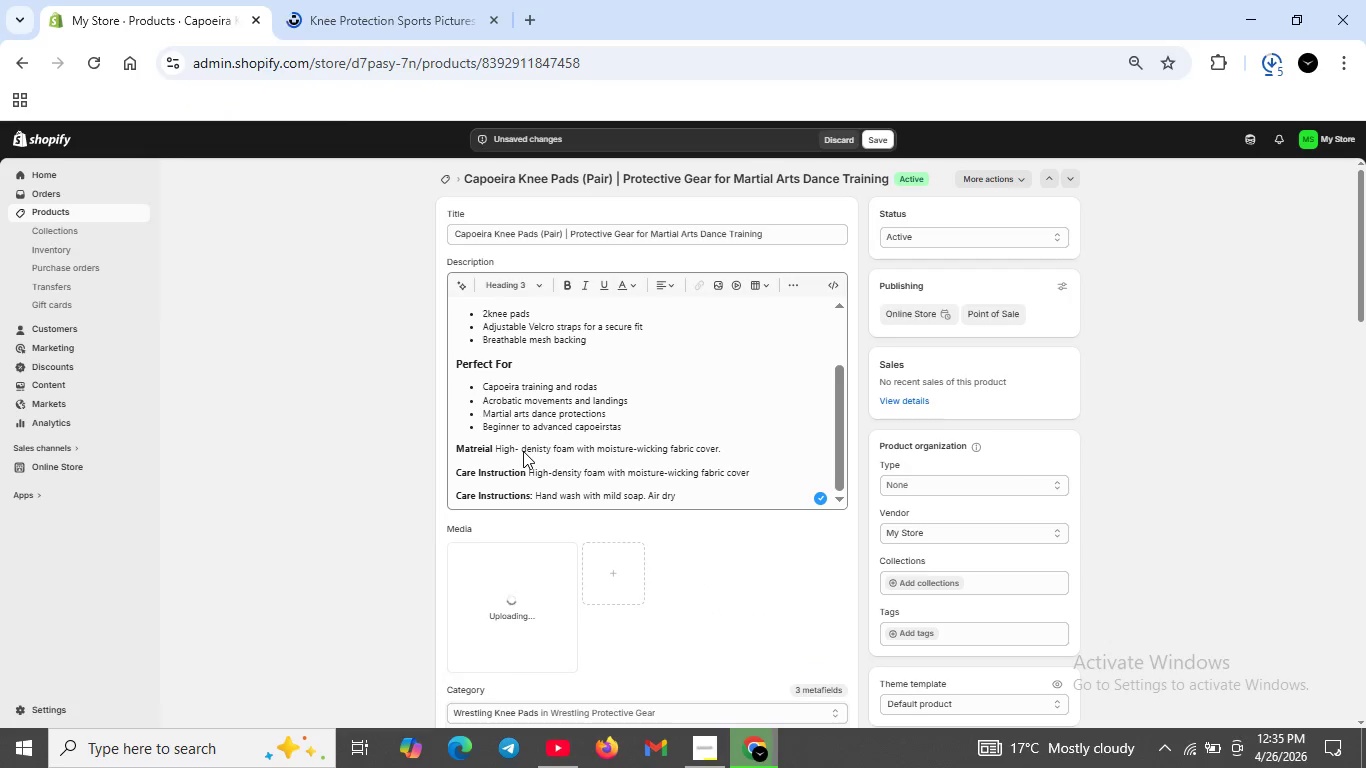 
scroll: coordinate [543, 439], scroll_direction: up, amount: 1.0
 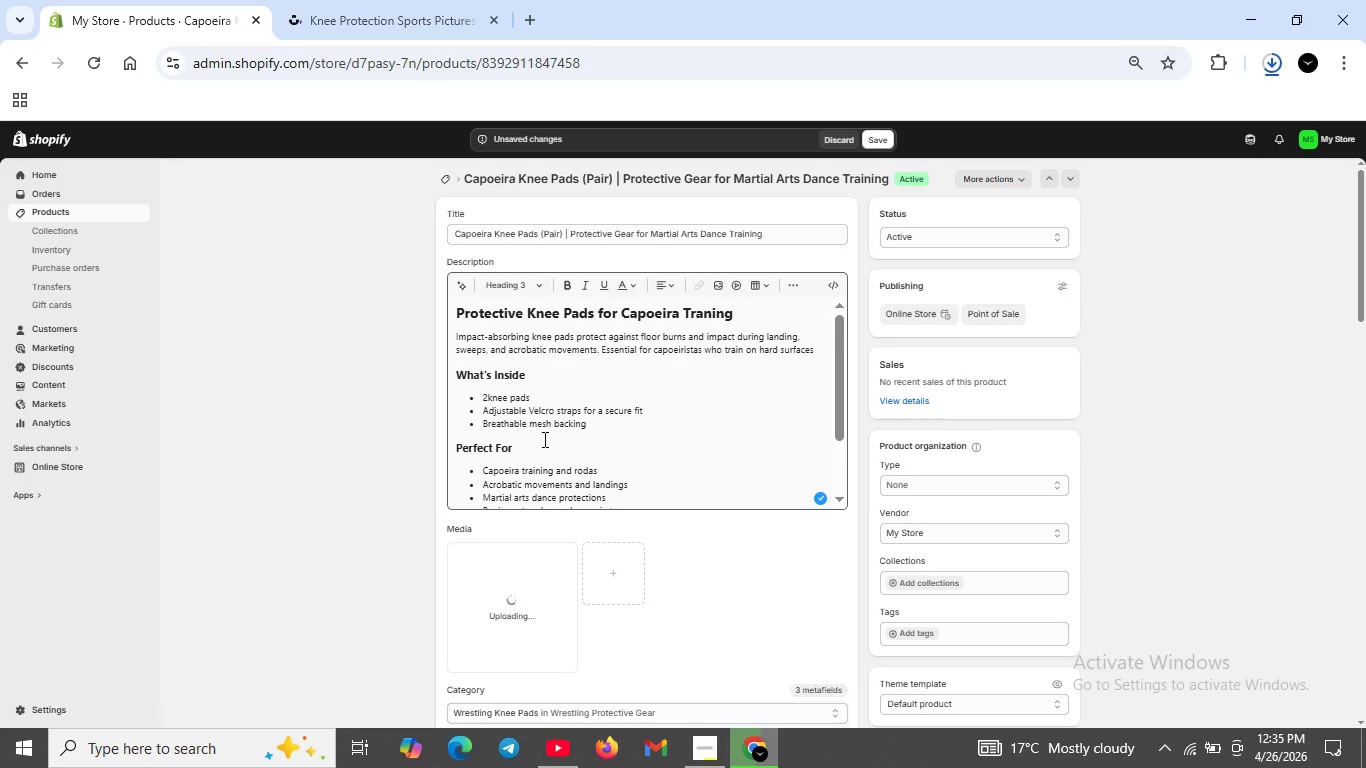 
scroll: coordinate [543, 439], scroll_direction: none, amount: 0.0
 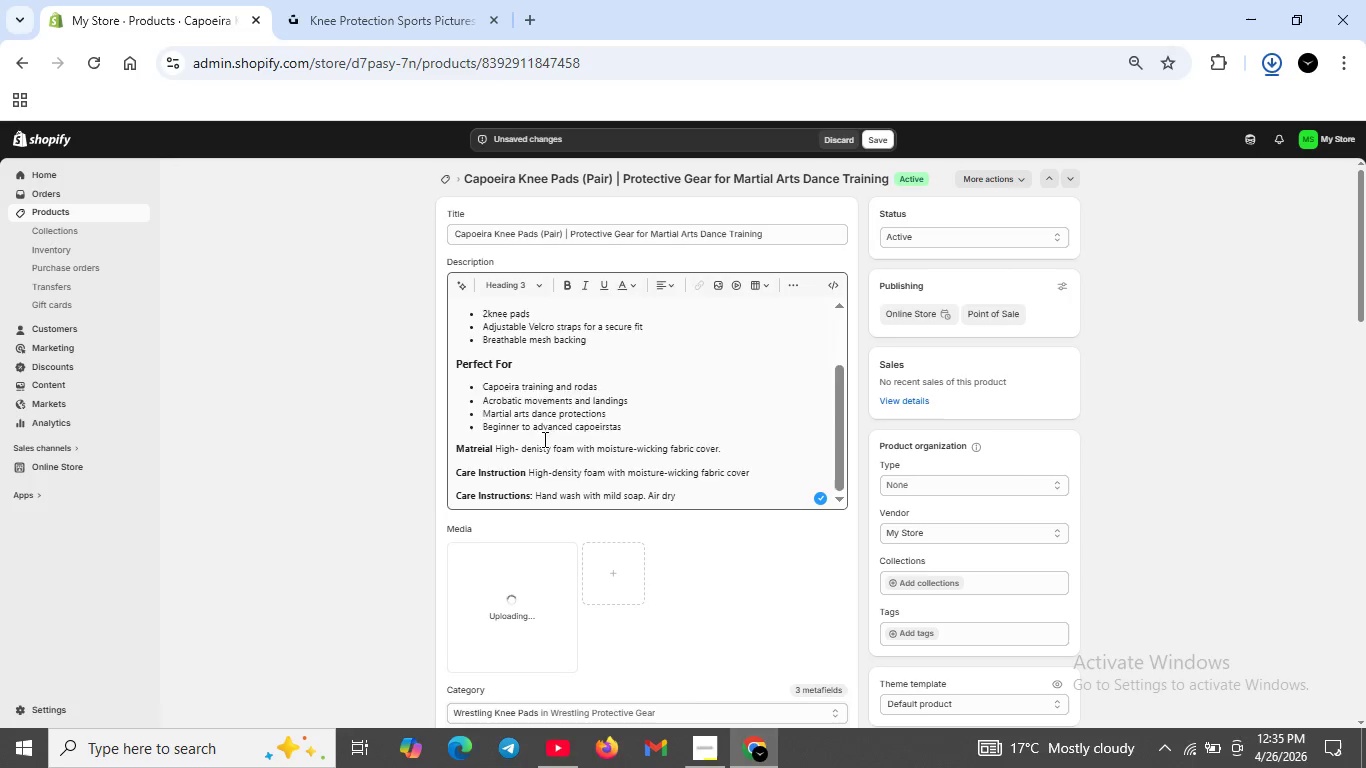 
scroll: coordinate [543, 439], scroll_direction: up, amount: 2.0
 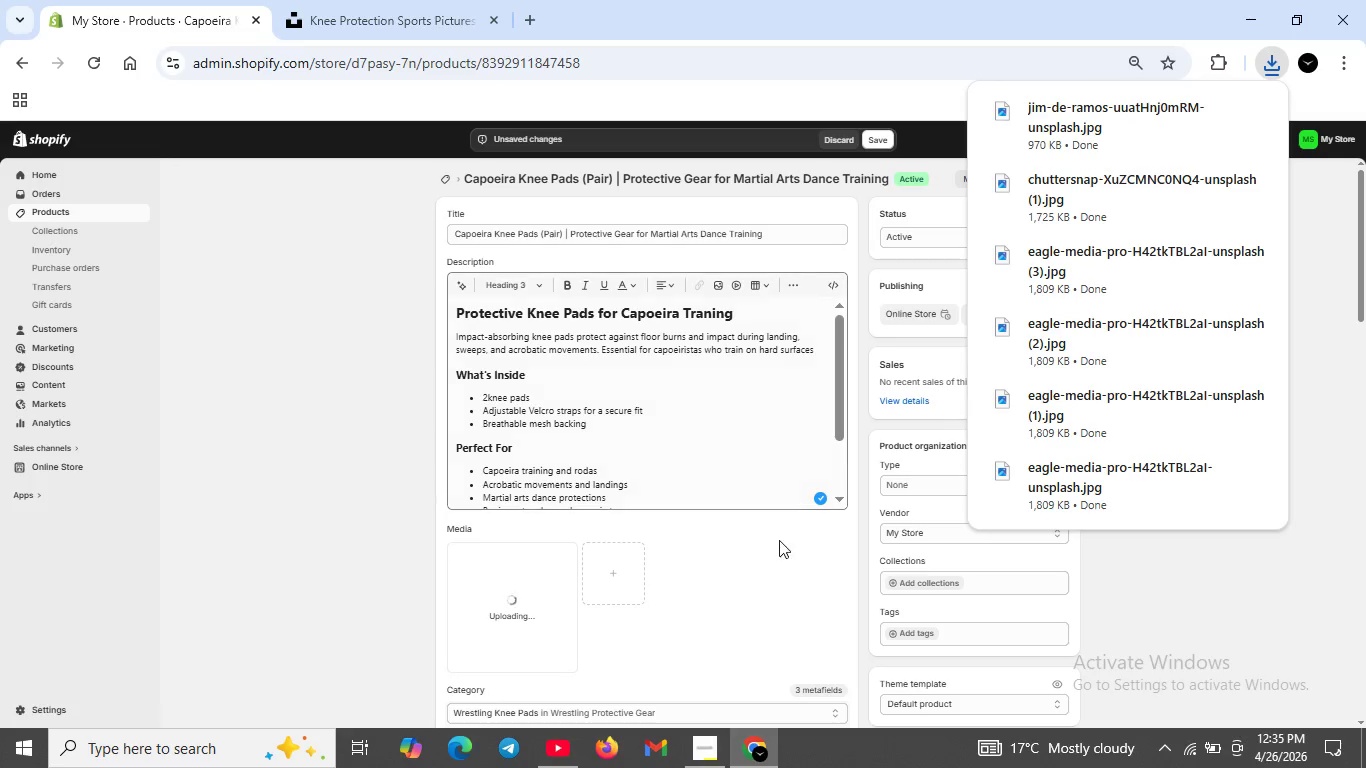 
left_click_drag(start_coordinate=[795, 552], to_coordinate=[790, 552])
 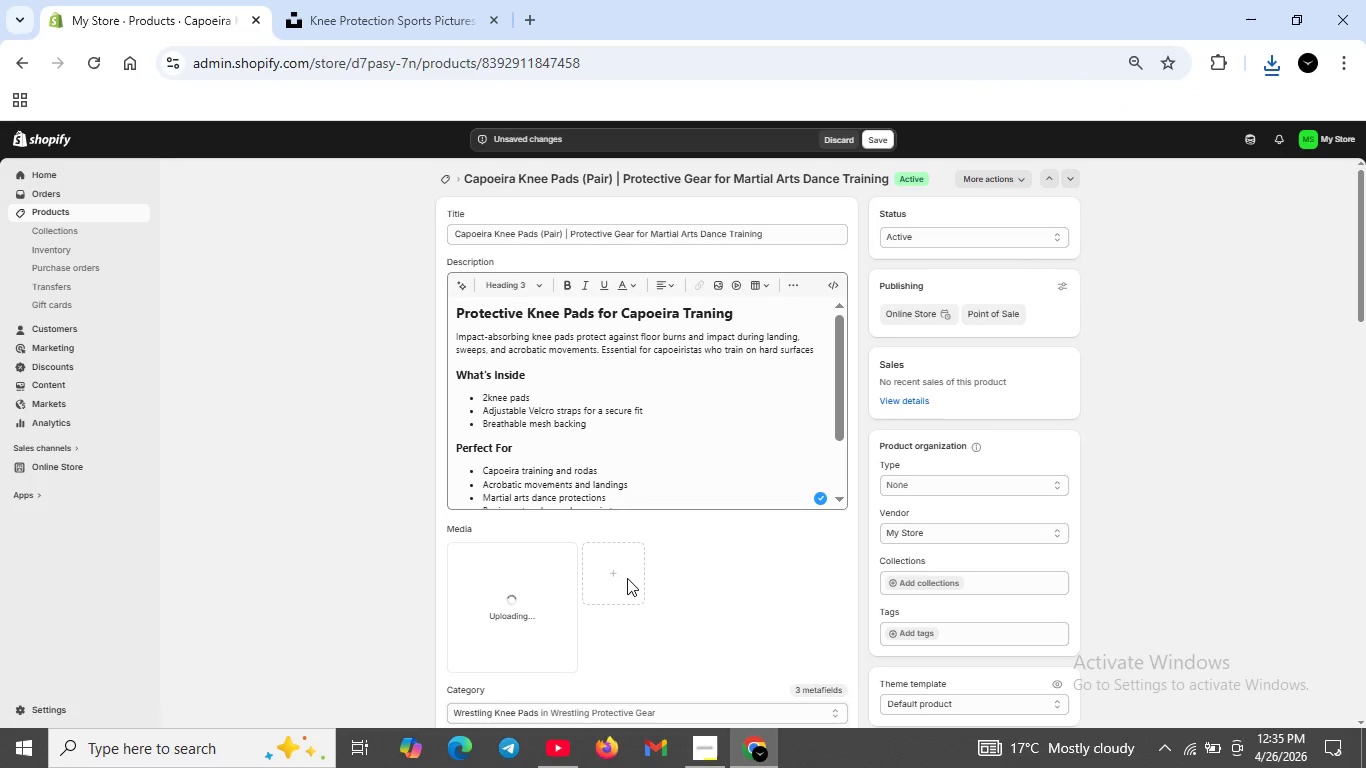 
wait(8.8)
 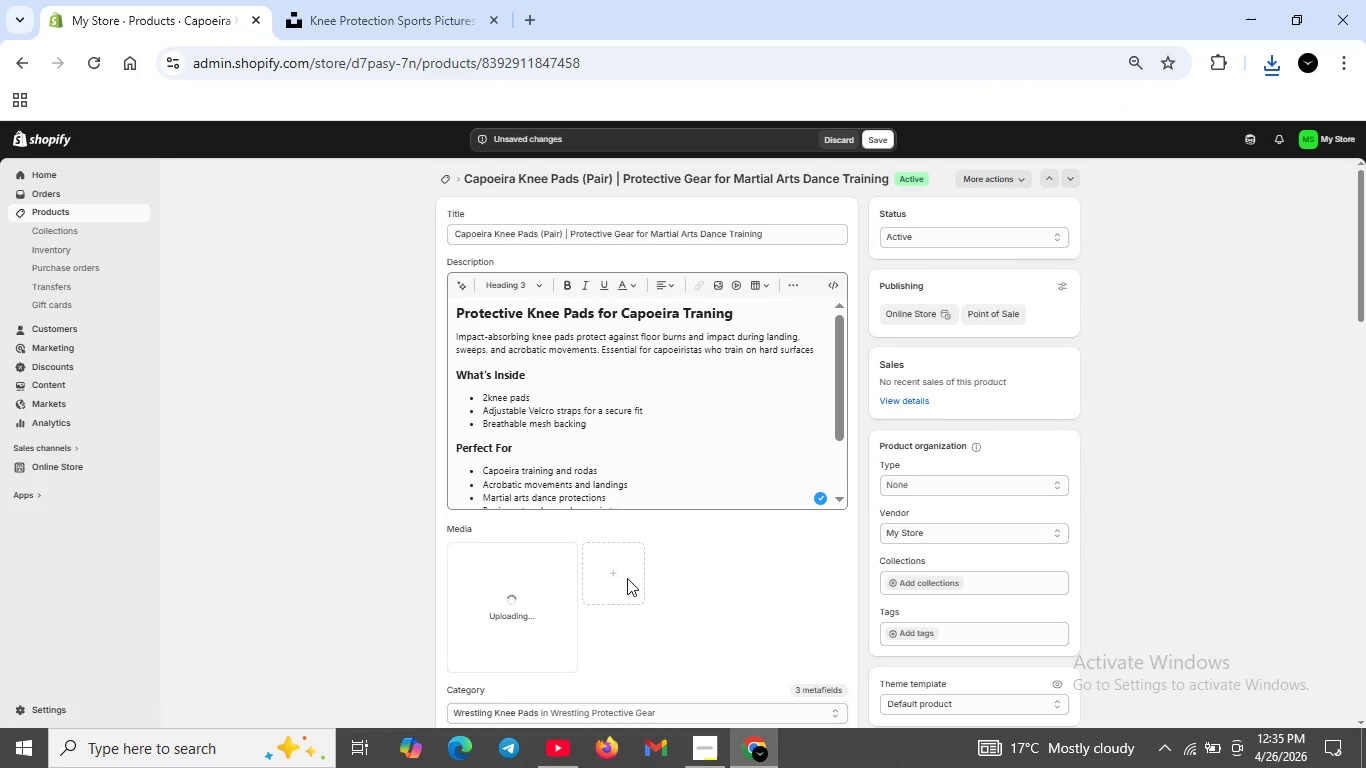 
scroll: coordinate [689, 632], scroll_direction: down, amount: 1.0
 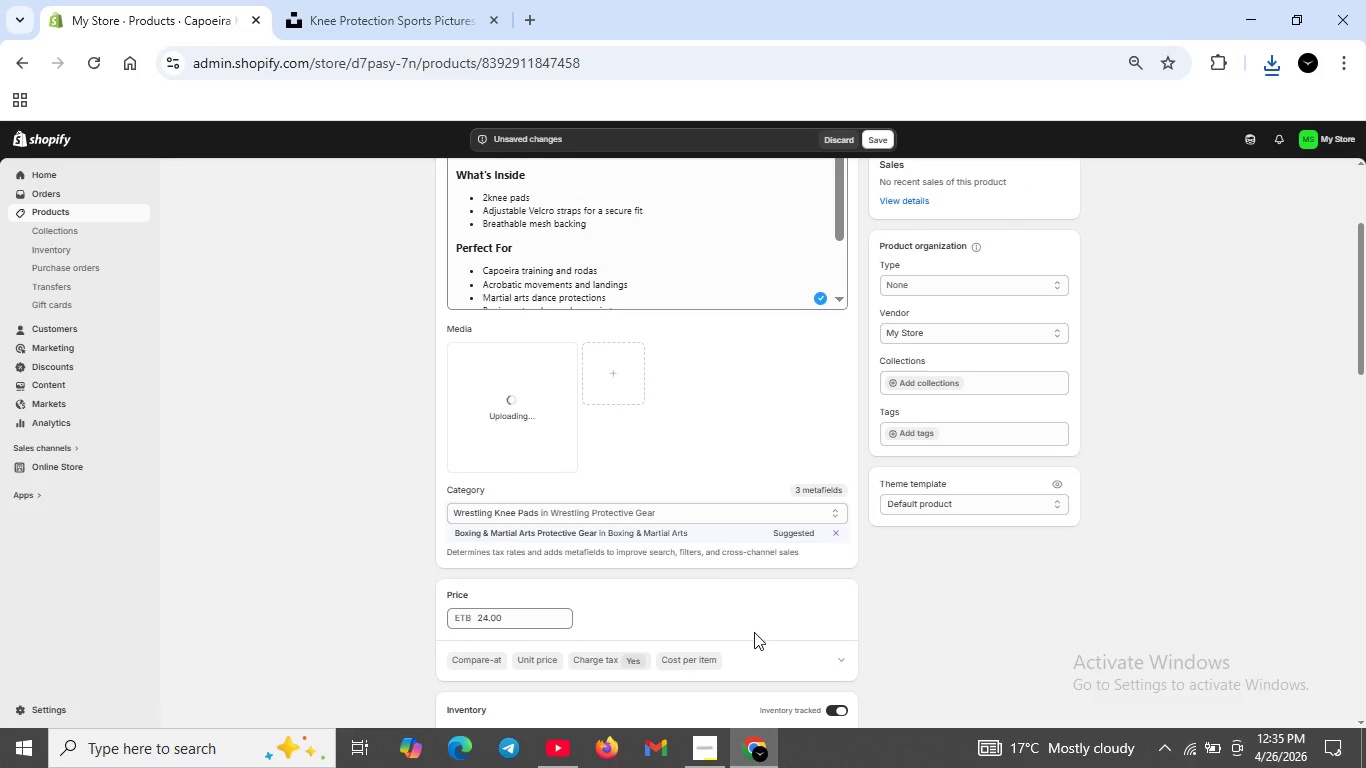 
scroll: coordinate [691, 567], scroll_direction: up, amount: 2.0
 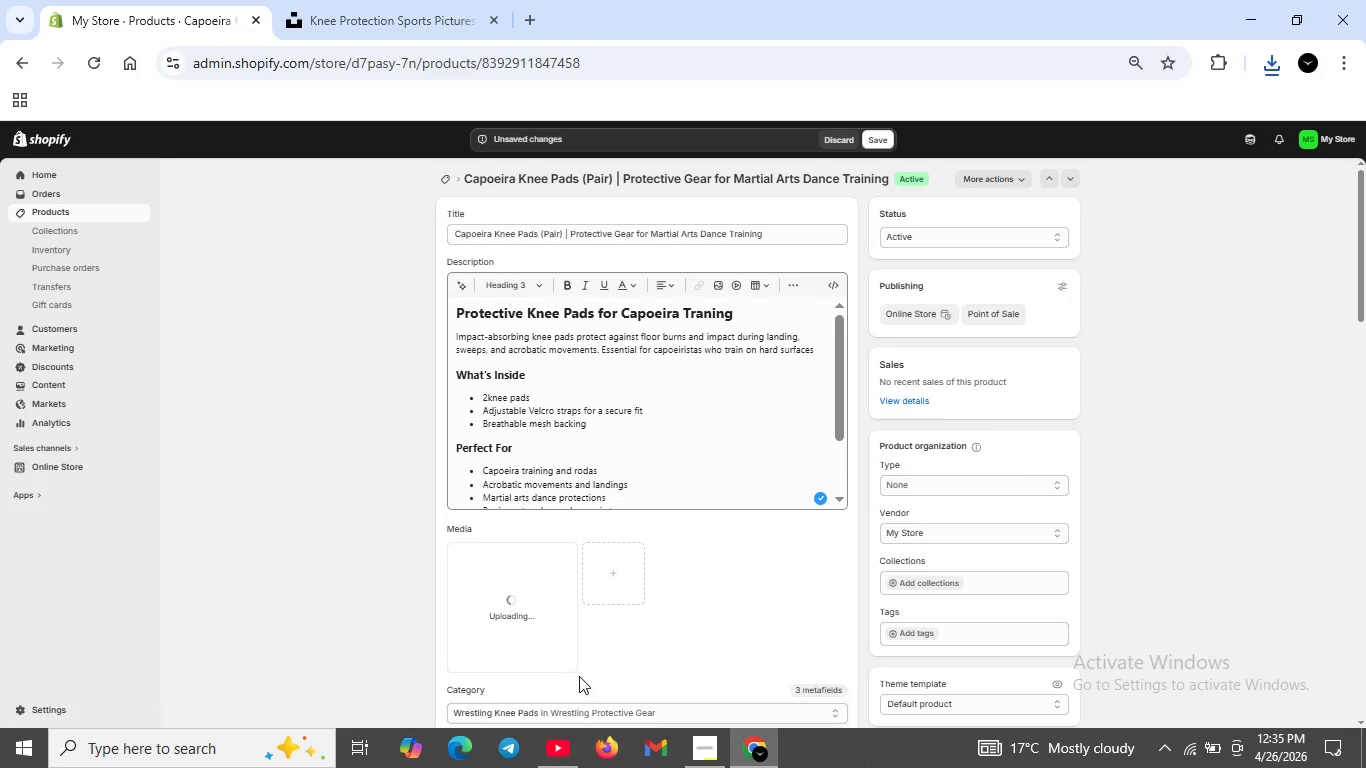 
wait(13.8)
 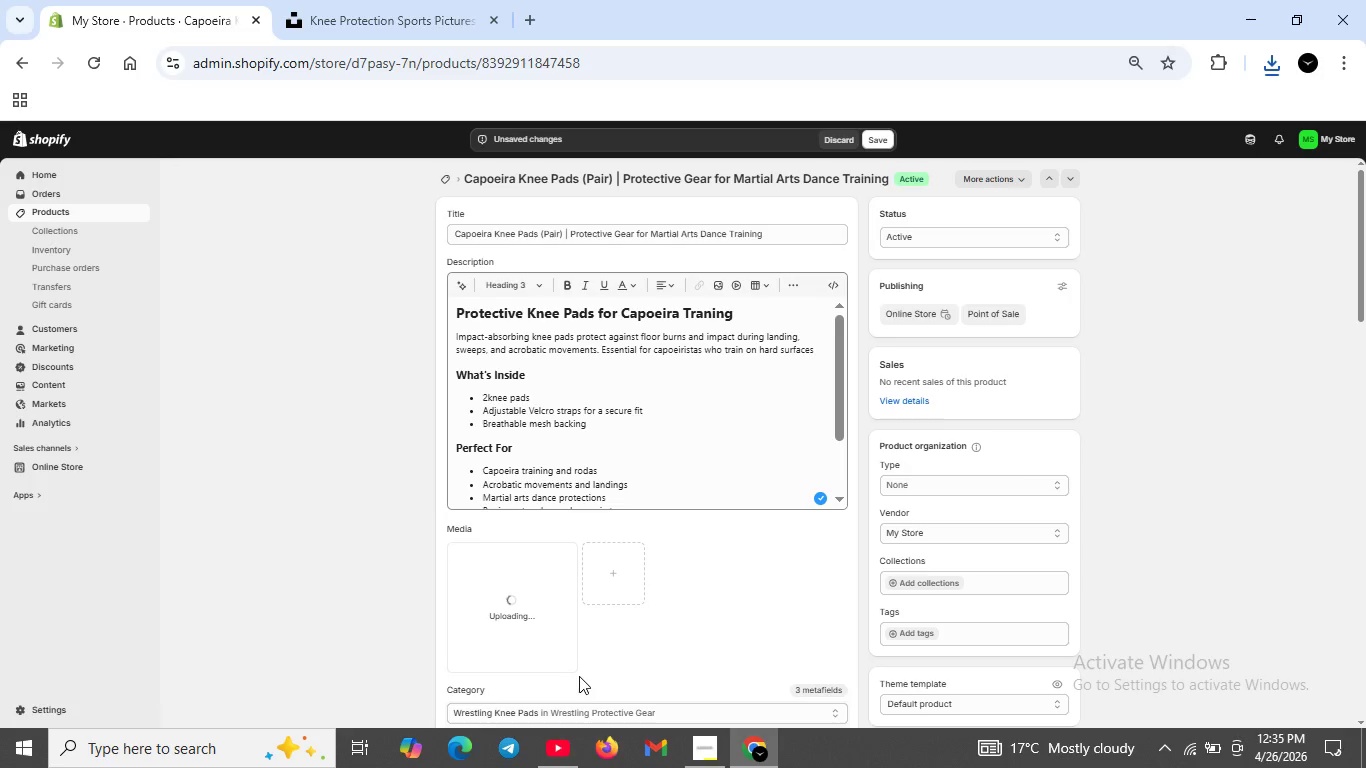 
left_click([1198, 745])
 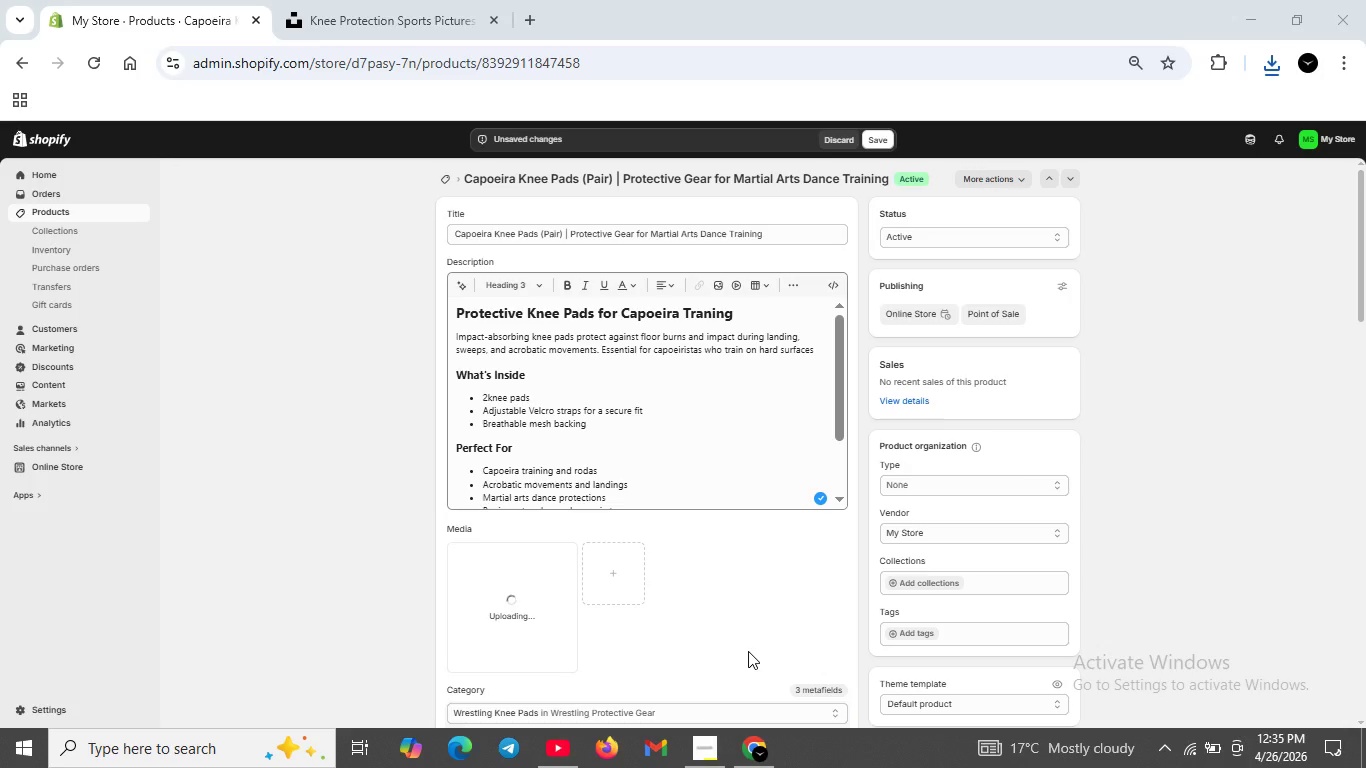 
left_click([744, 650])
 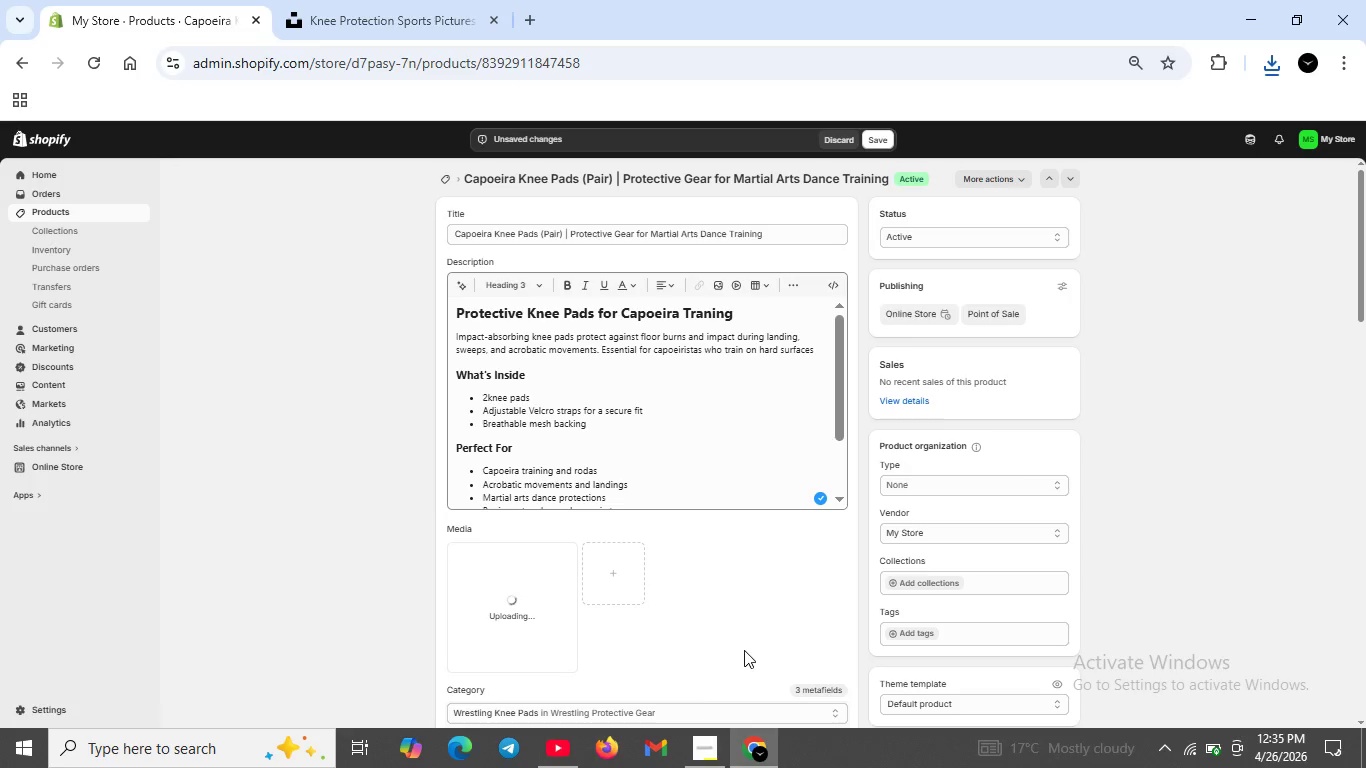 
scroll: coordinate [744, 650], scroll_direction: none, amount: 0.0
 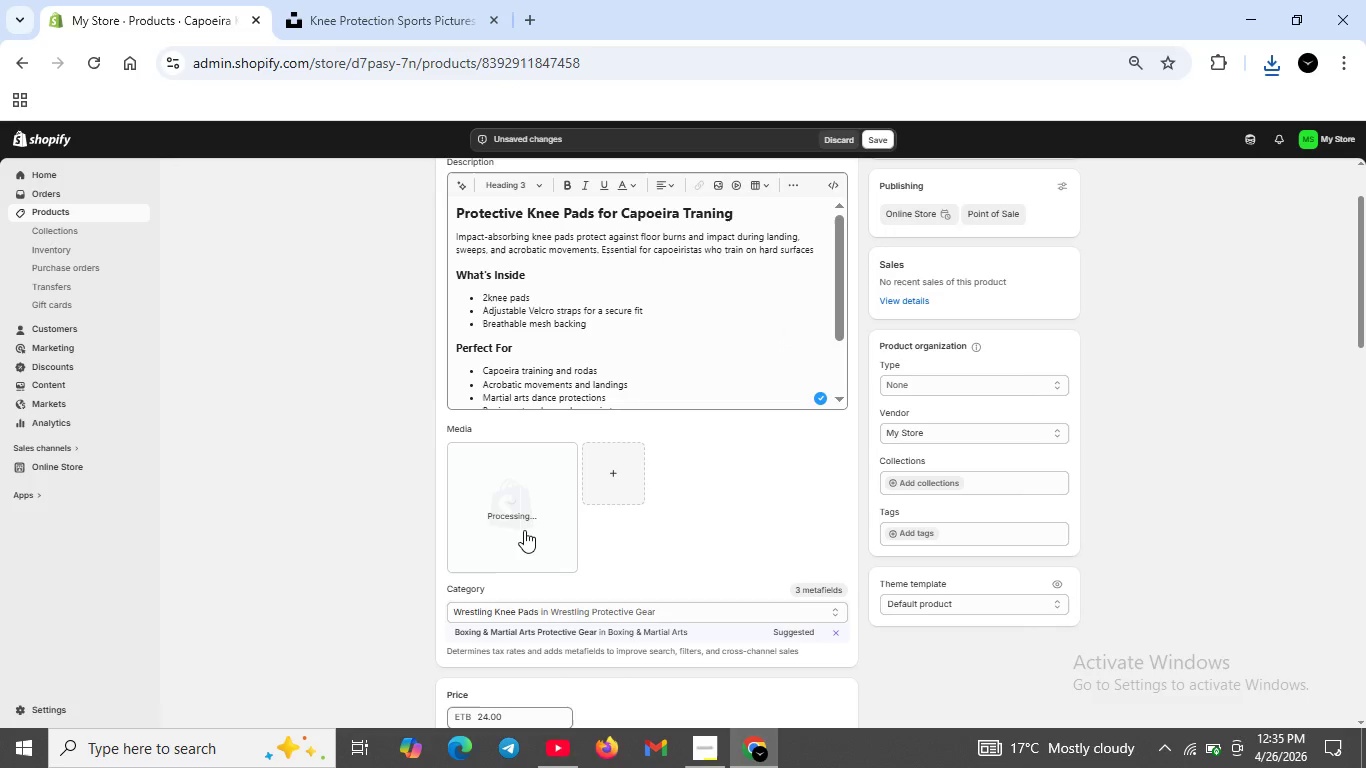 
wait(11.4)
 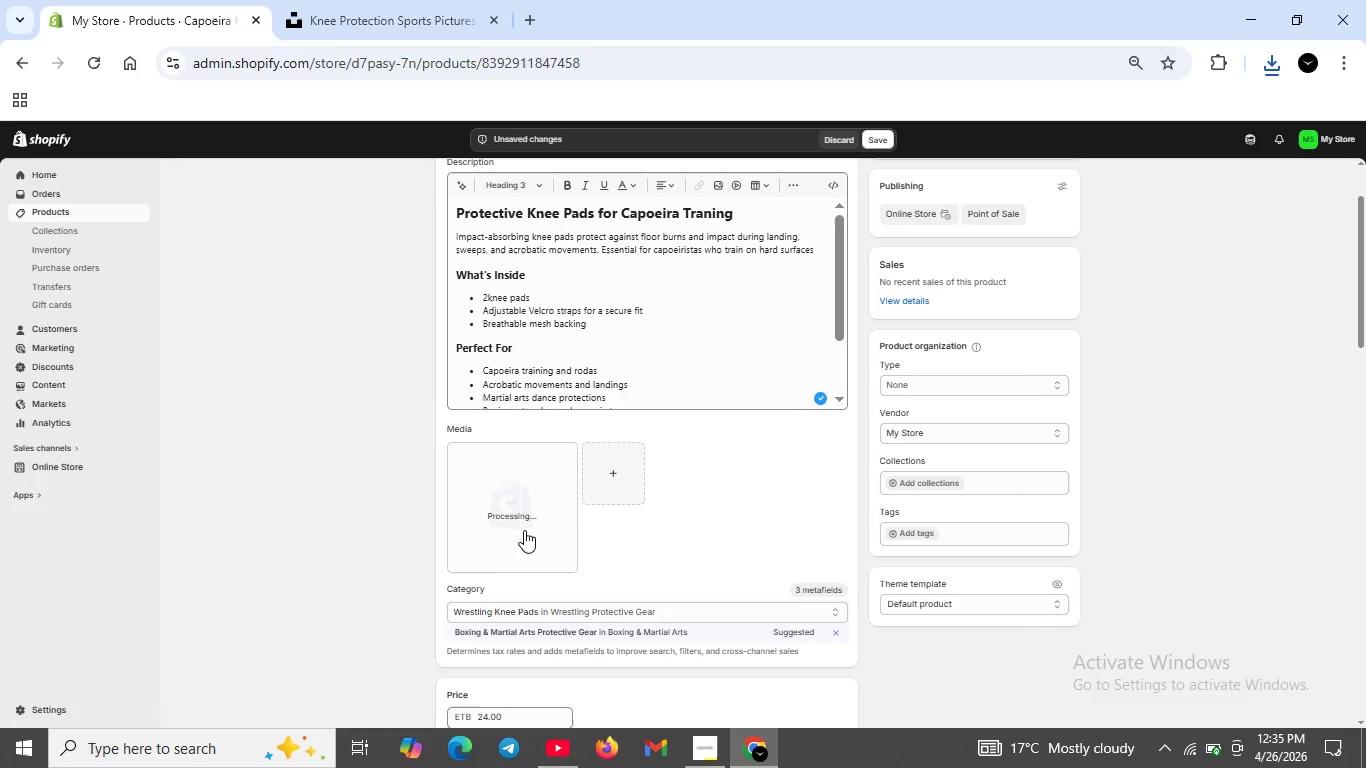 
double_click([524, 530])
 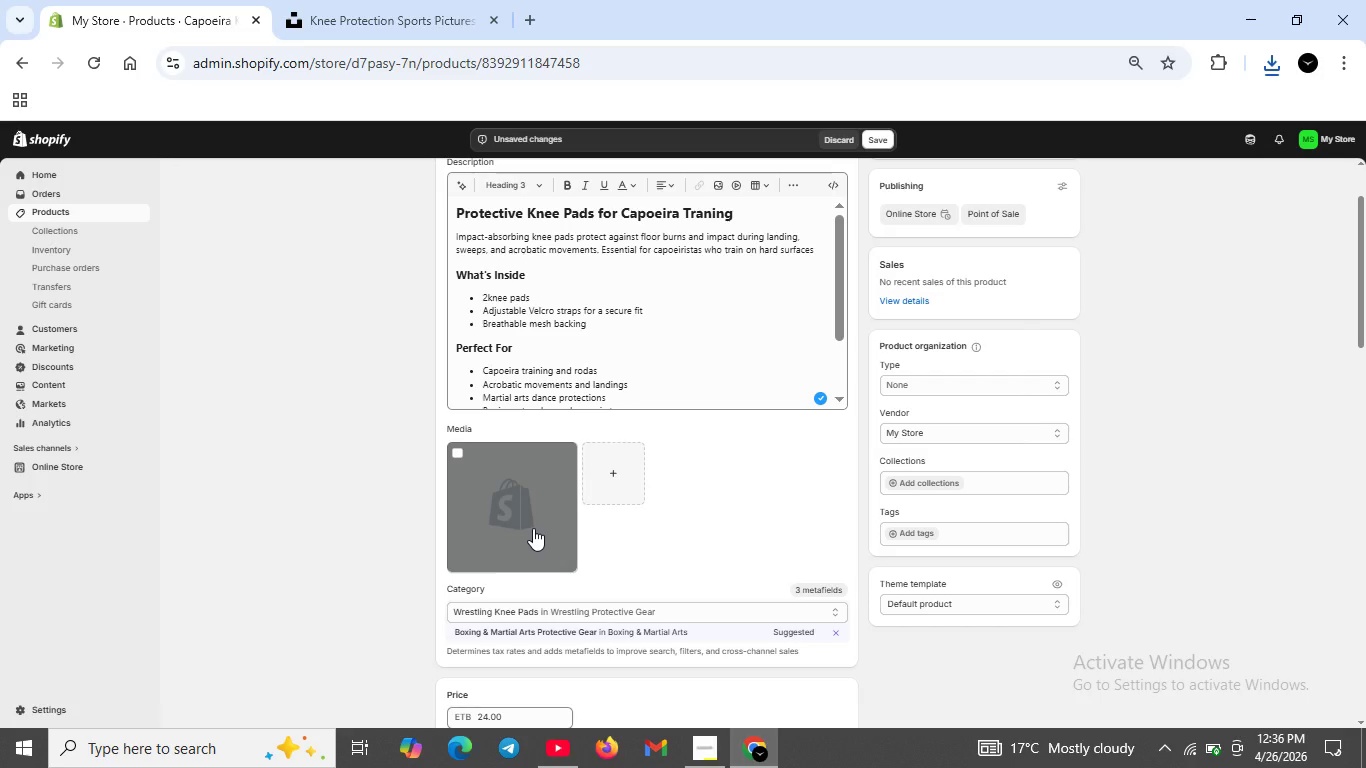 
left_click([527, 529])
 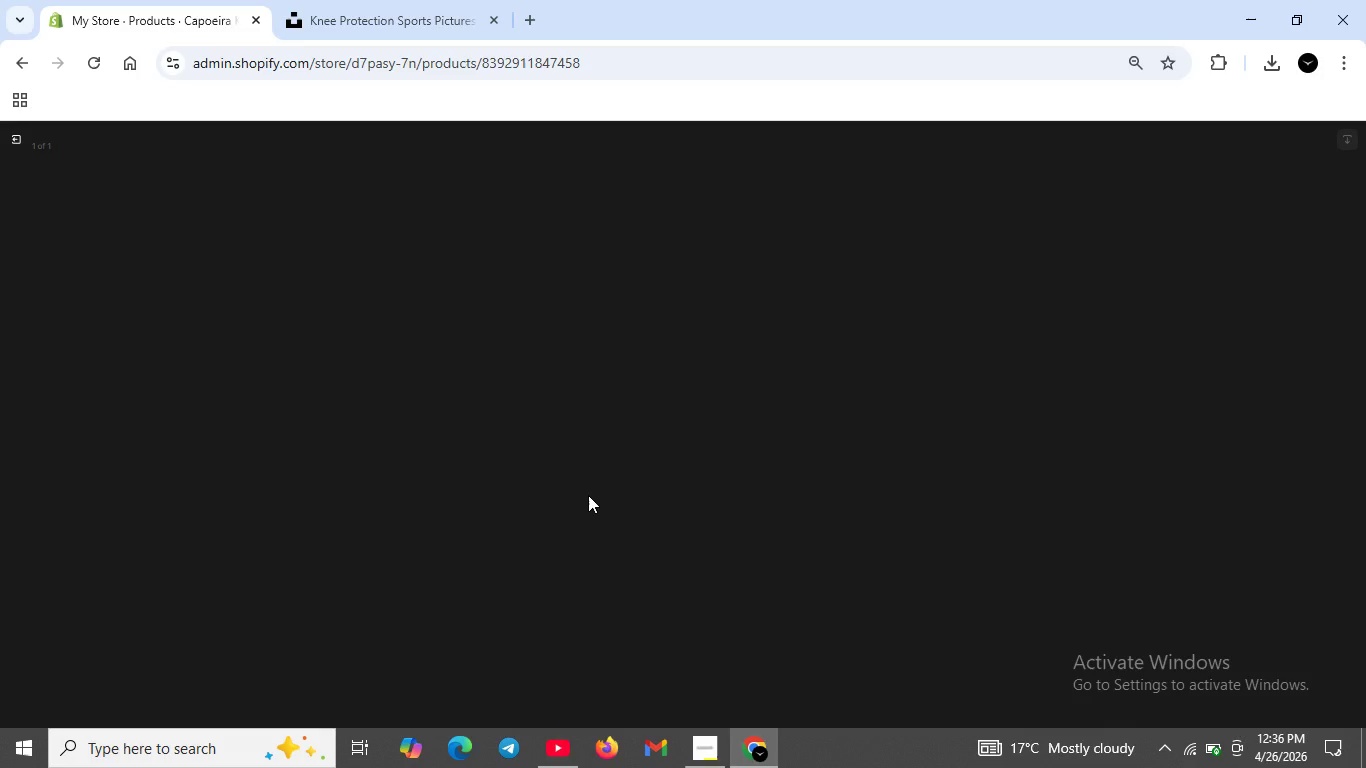 
wait(21.28)
 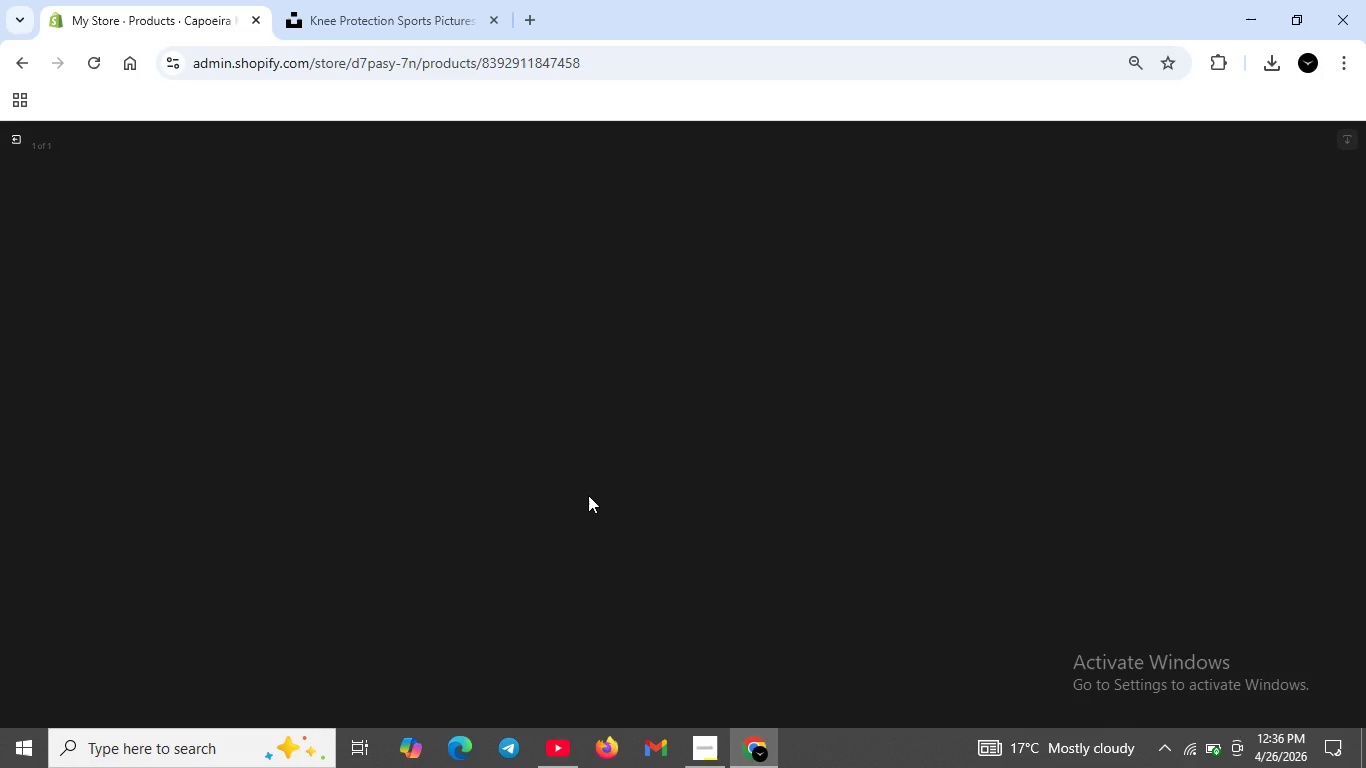 
left_click([8, 130])
 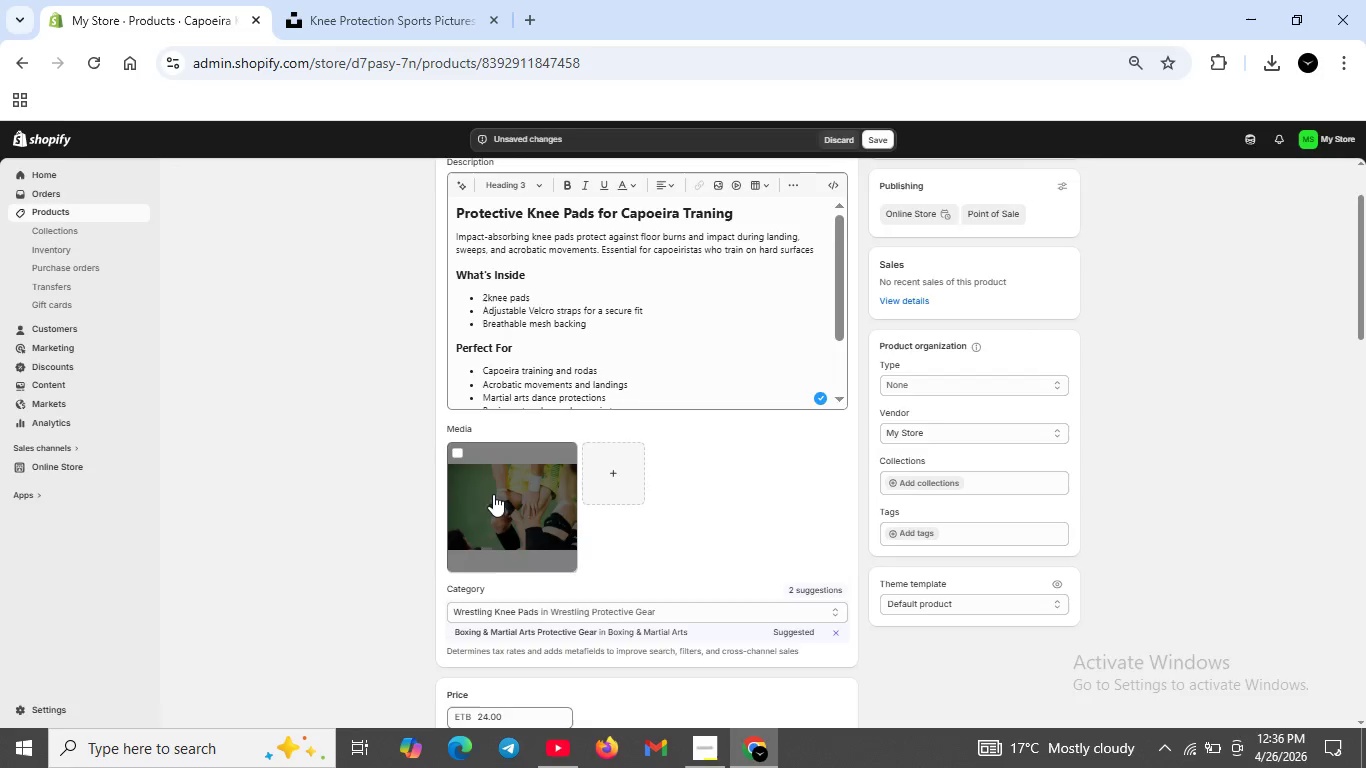 
double_click([493, 494])
 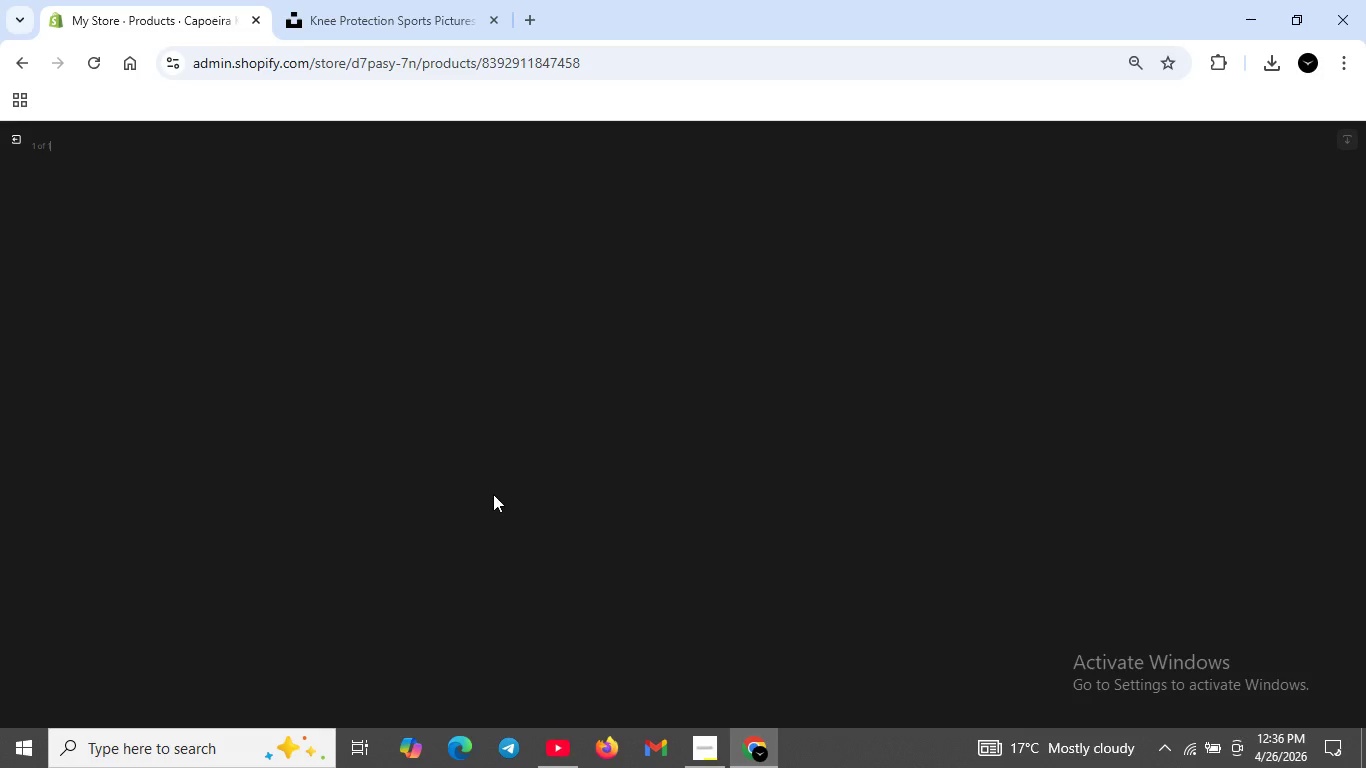 
scroll: coordinate [493, 494], scroll_direction: none, amount: 0.0
 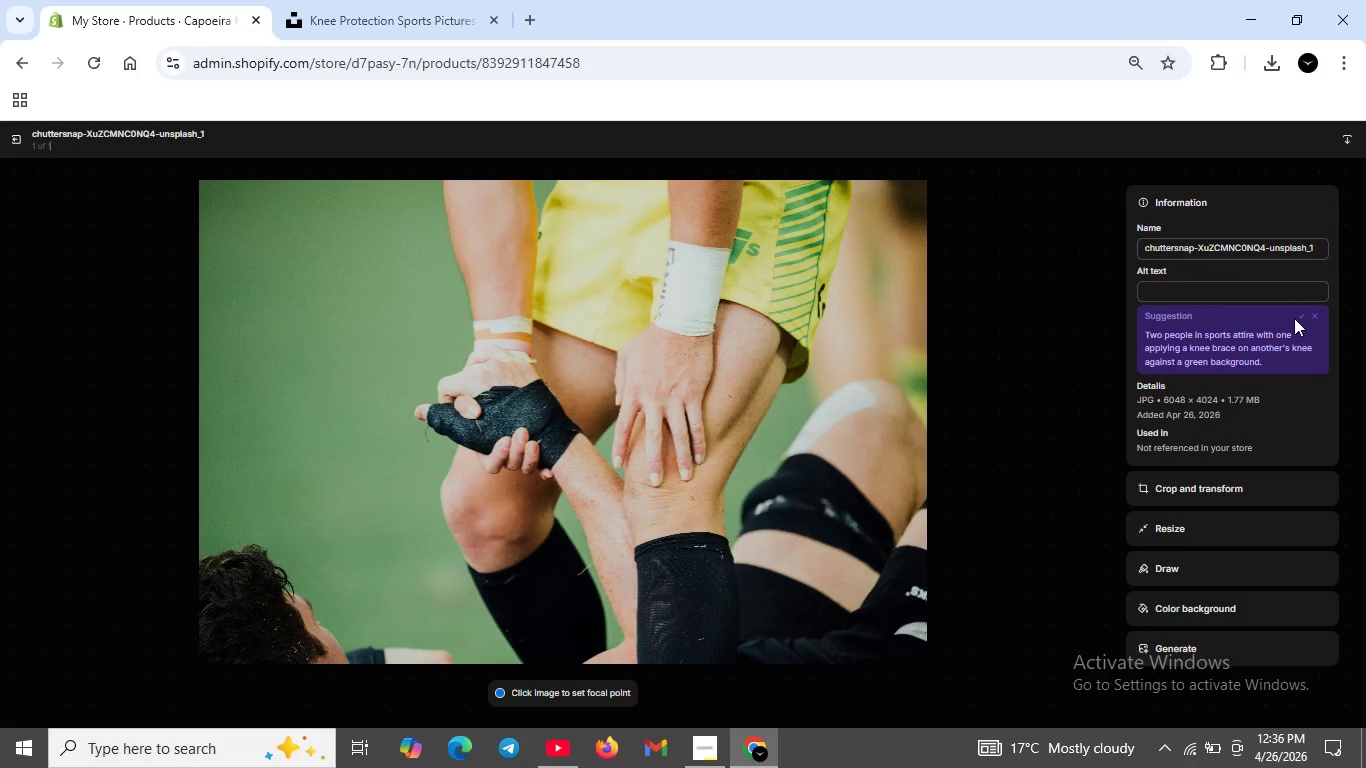 
left_click([1238, 292])
 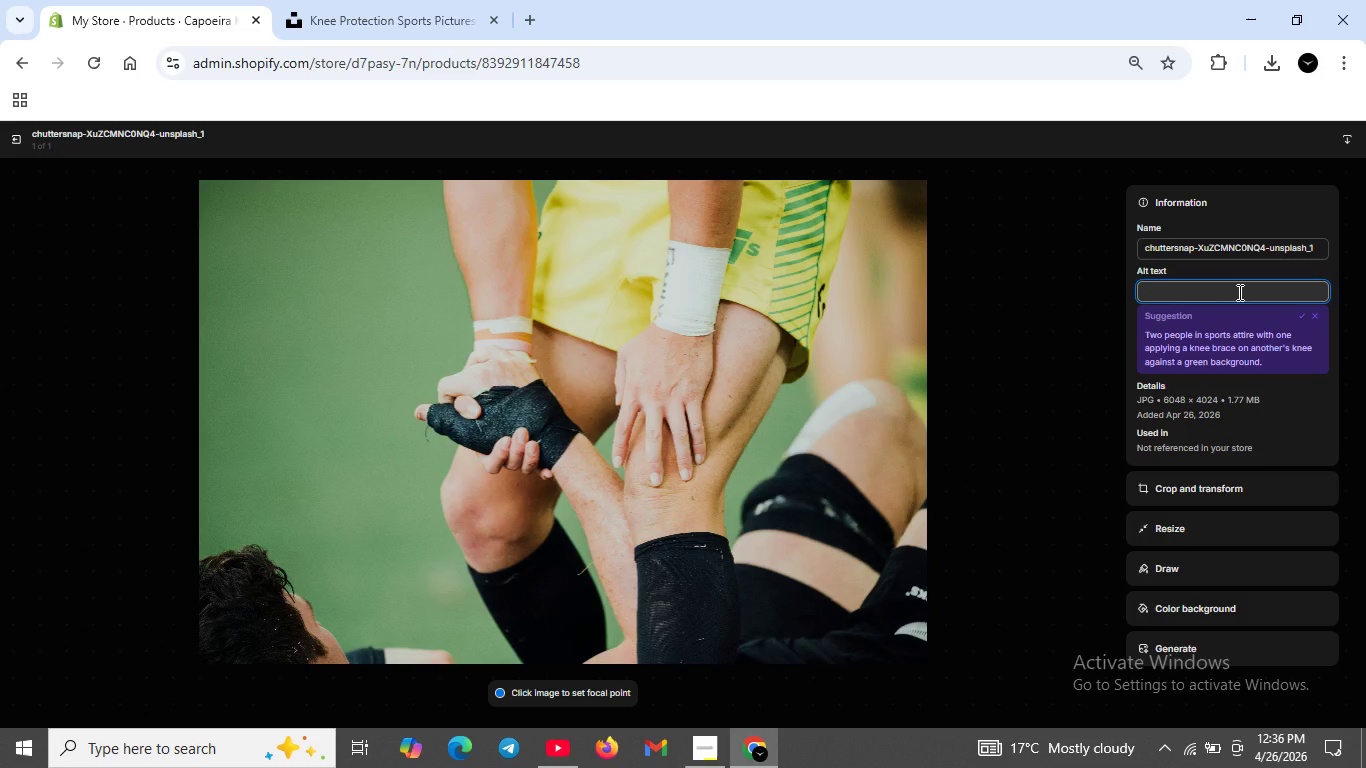 
type(Cap)
 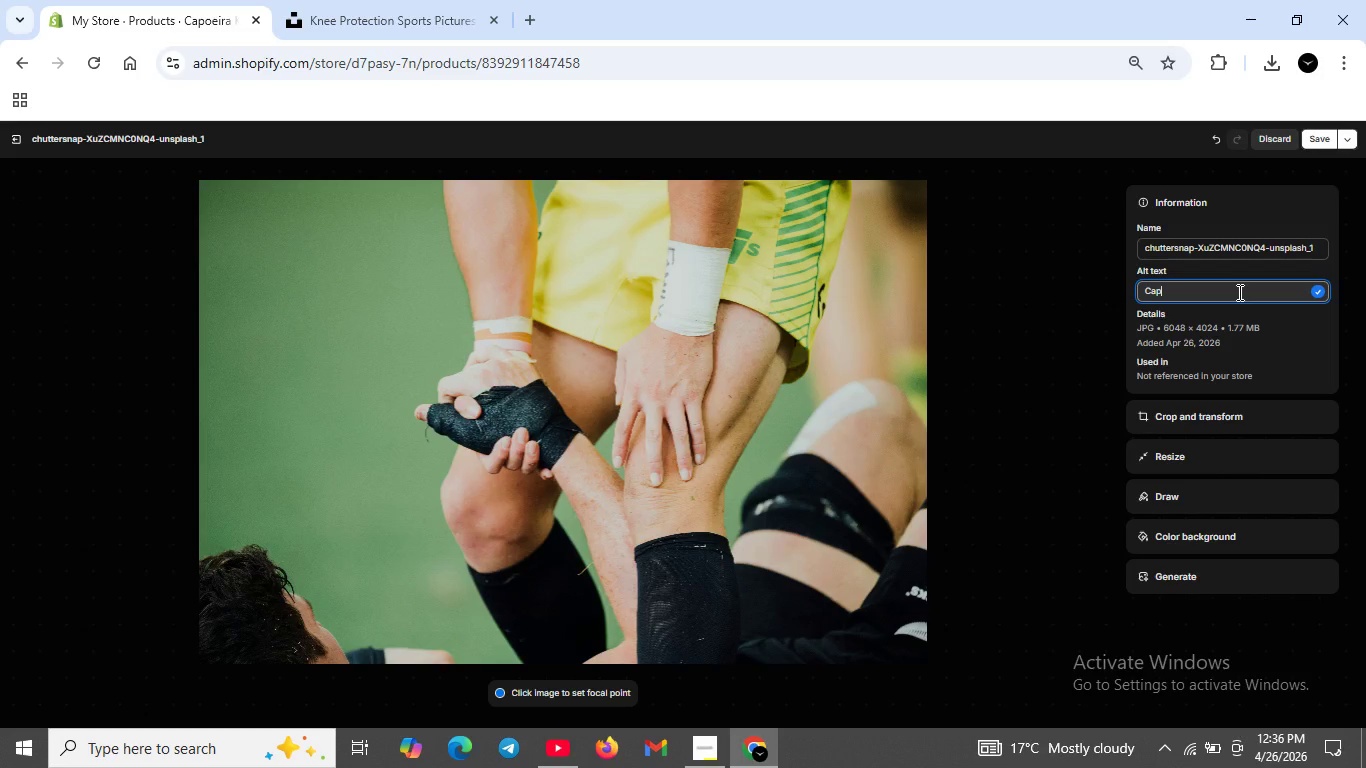 
type(or)
key(Backspace)
type(eit)
key(Backspace)
type(ra knee pads for martial arts dance protecton -high density foam pad )
key(Backspace)
type(s)
key(Backspace)
type(ds )
 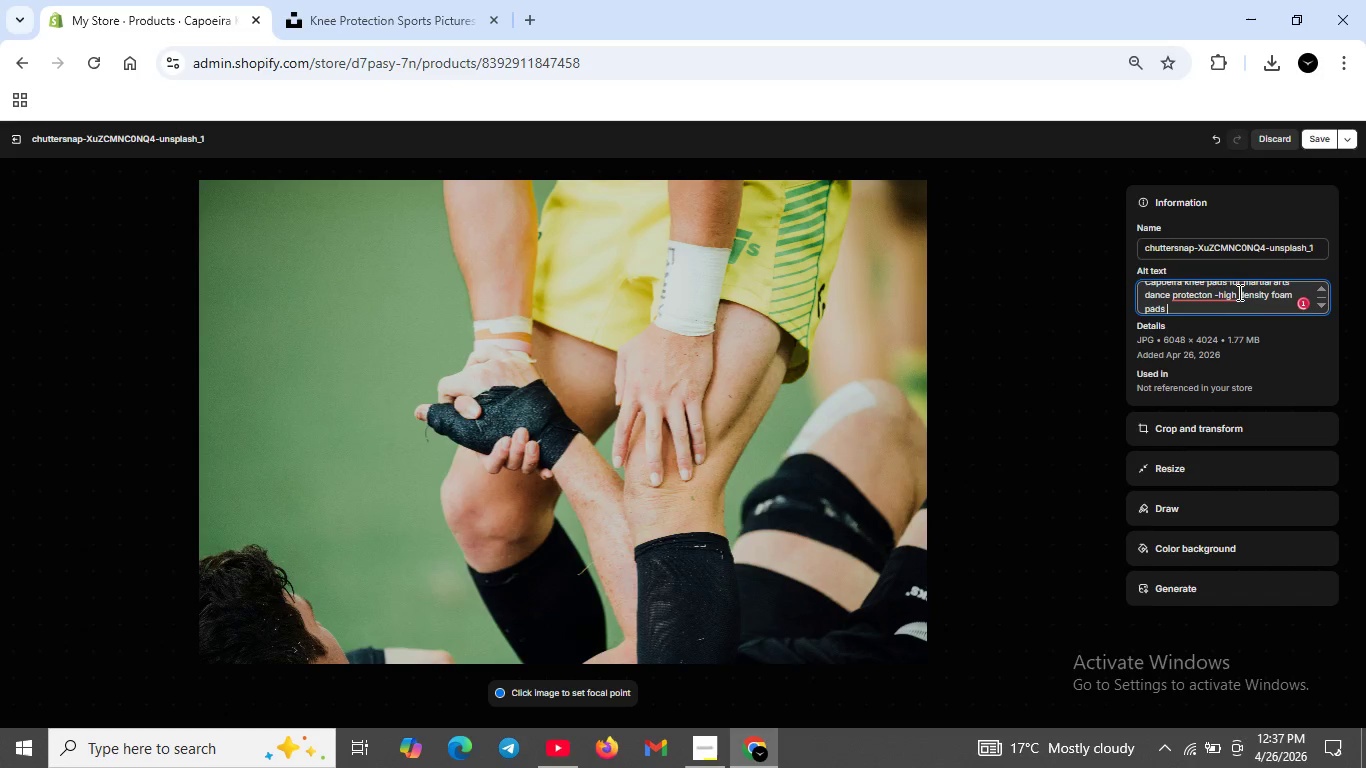 
type(for floor work and carobatics)
 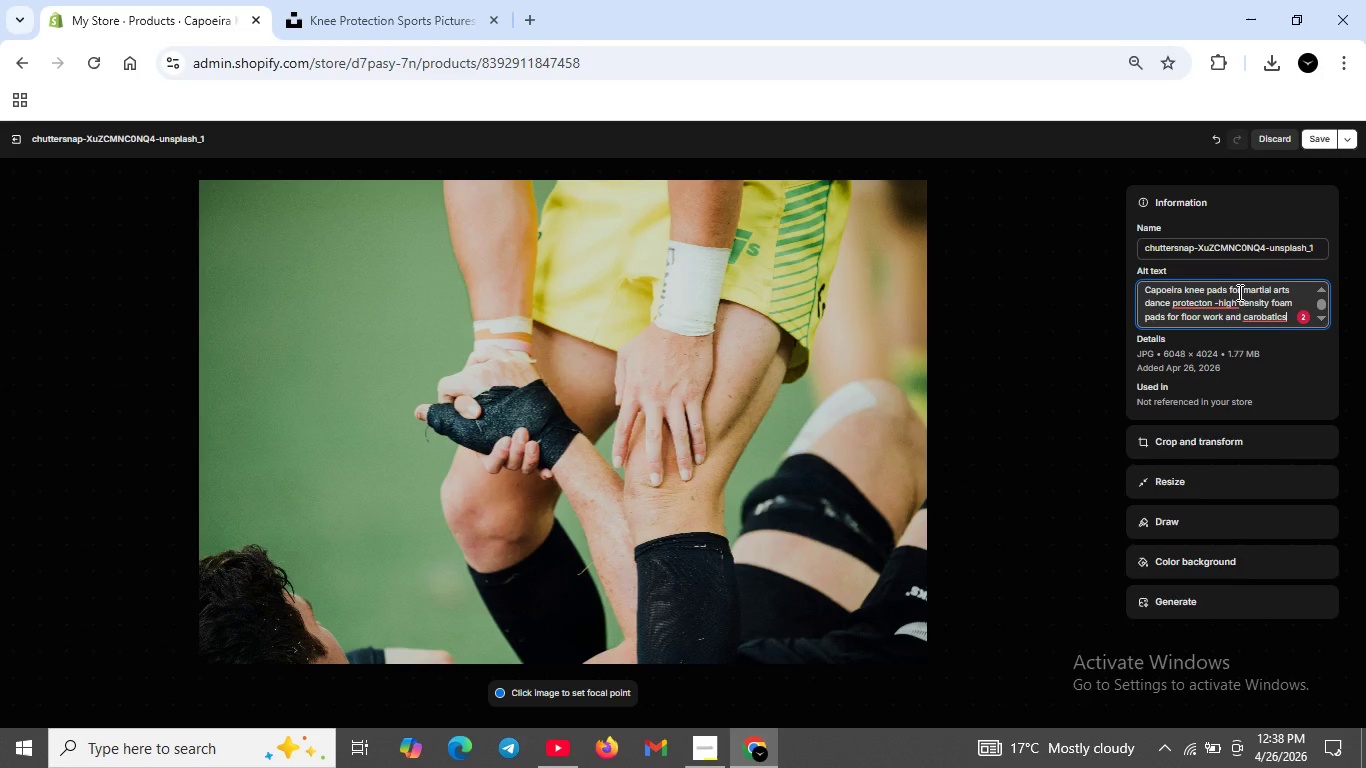 
wait(42.67)
 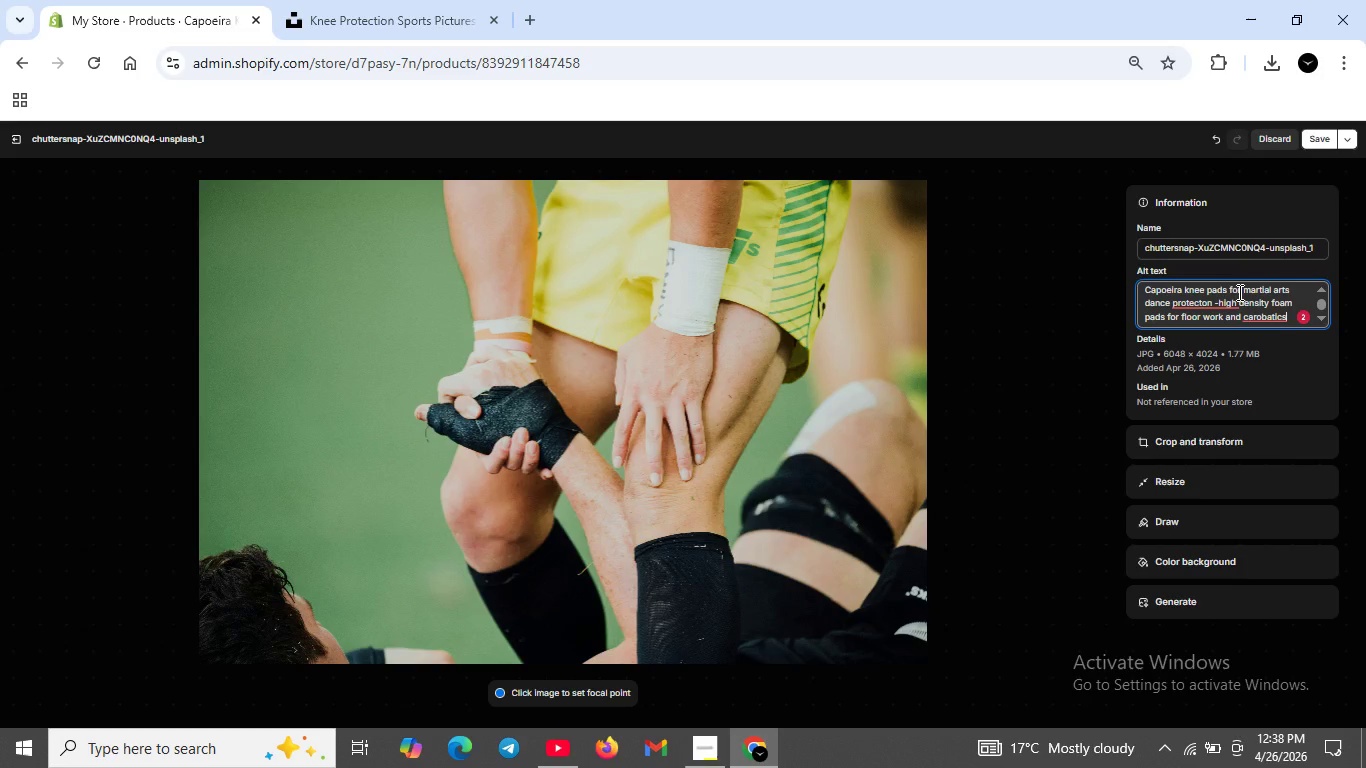 
key(Shift+ShiftRight)
 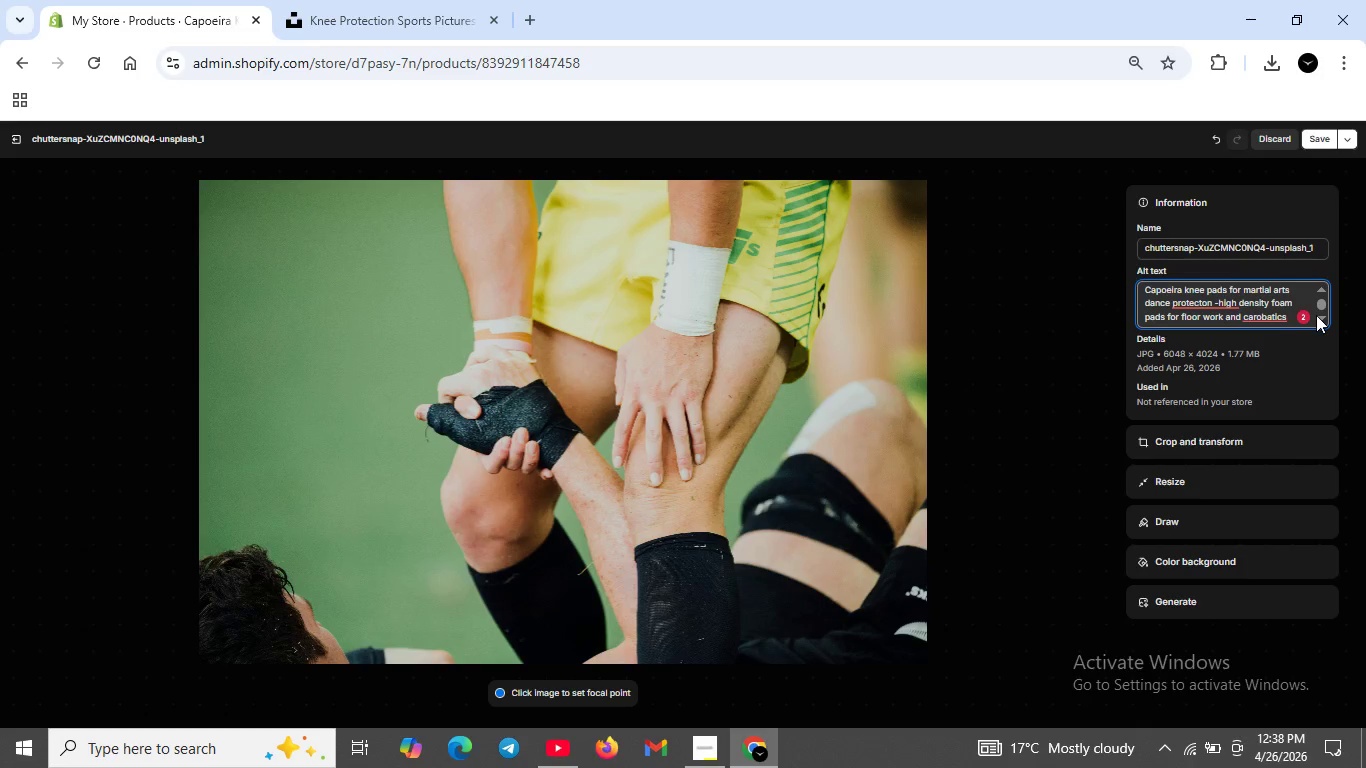 
wait(8.27)
 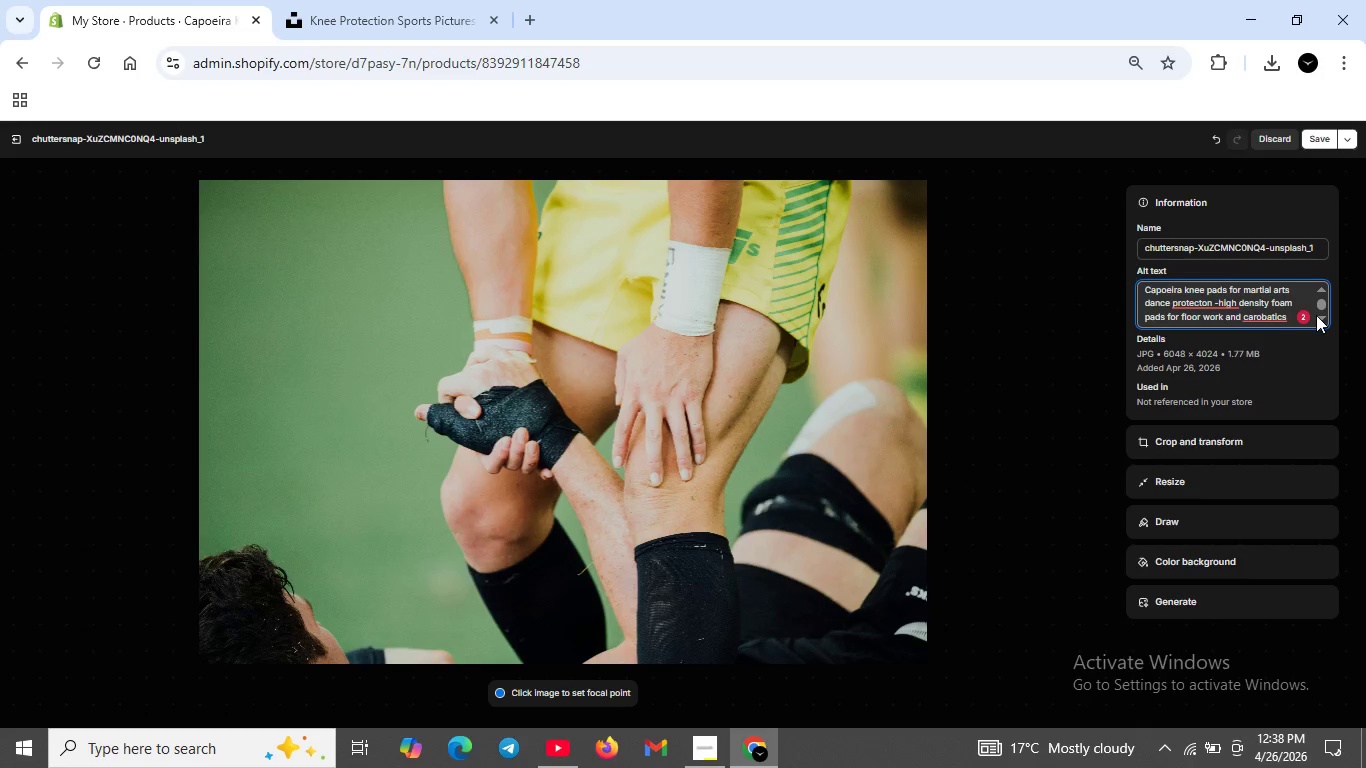 
left_click([1248, 320])
 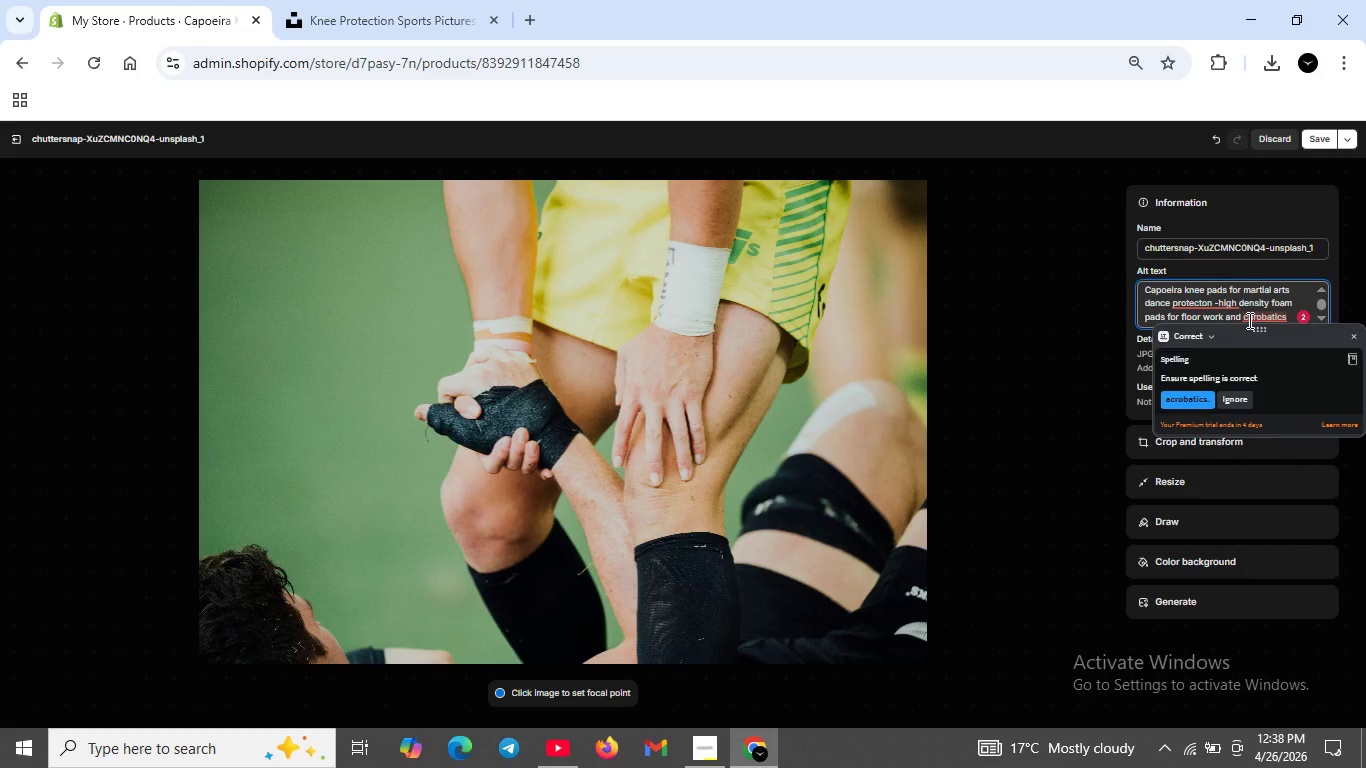 
key(Backspace)
 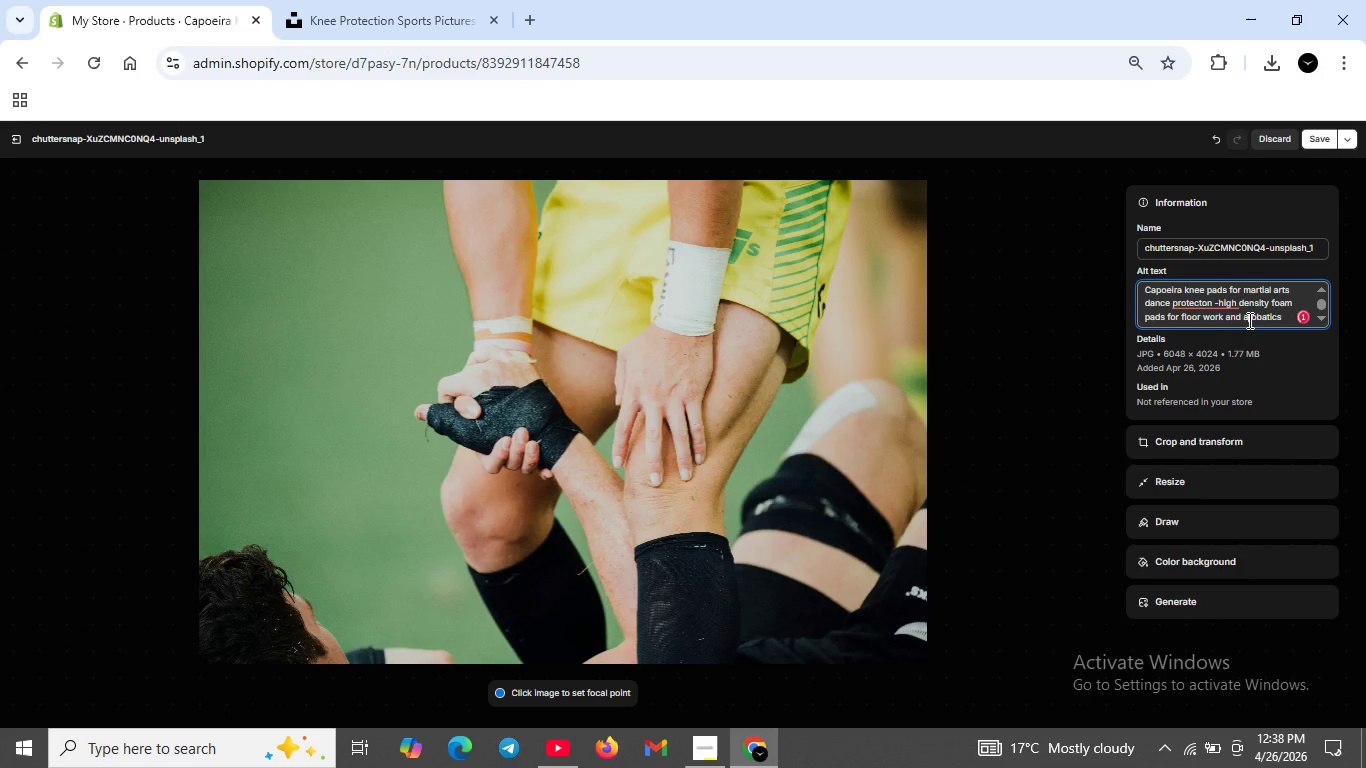 
key(ArrowRight)
 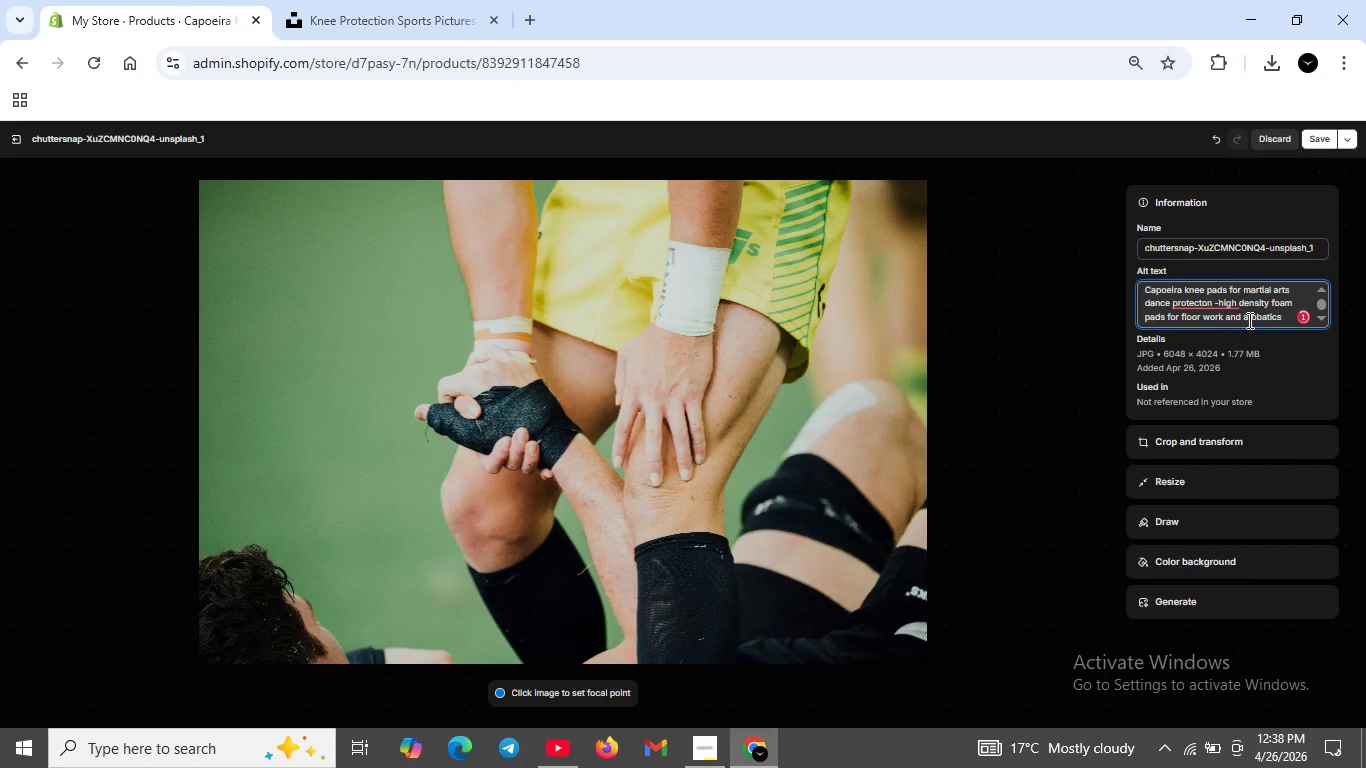 
key(C)
 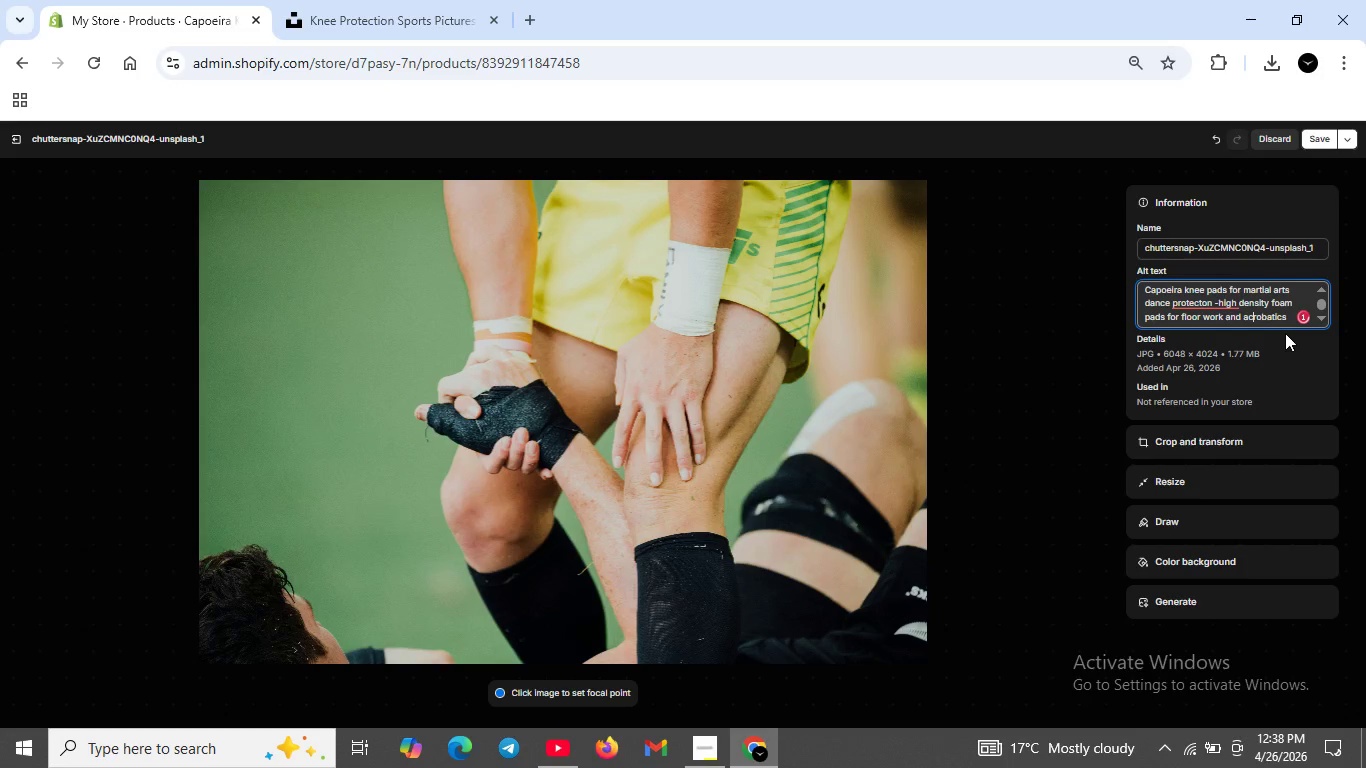 
scroll: coordinate [1278, 321], scroll_direction: down, amount: 2.0
 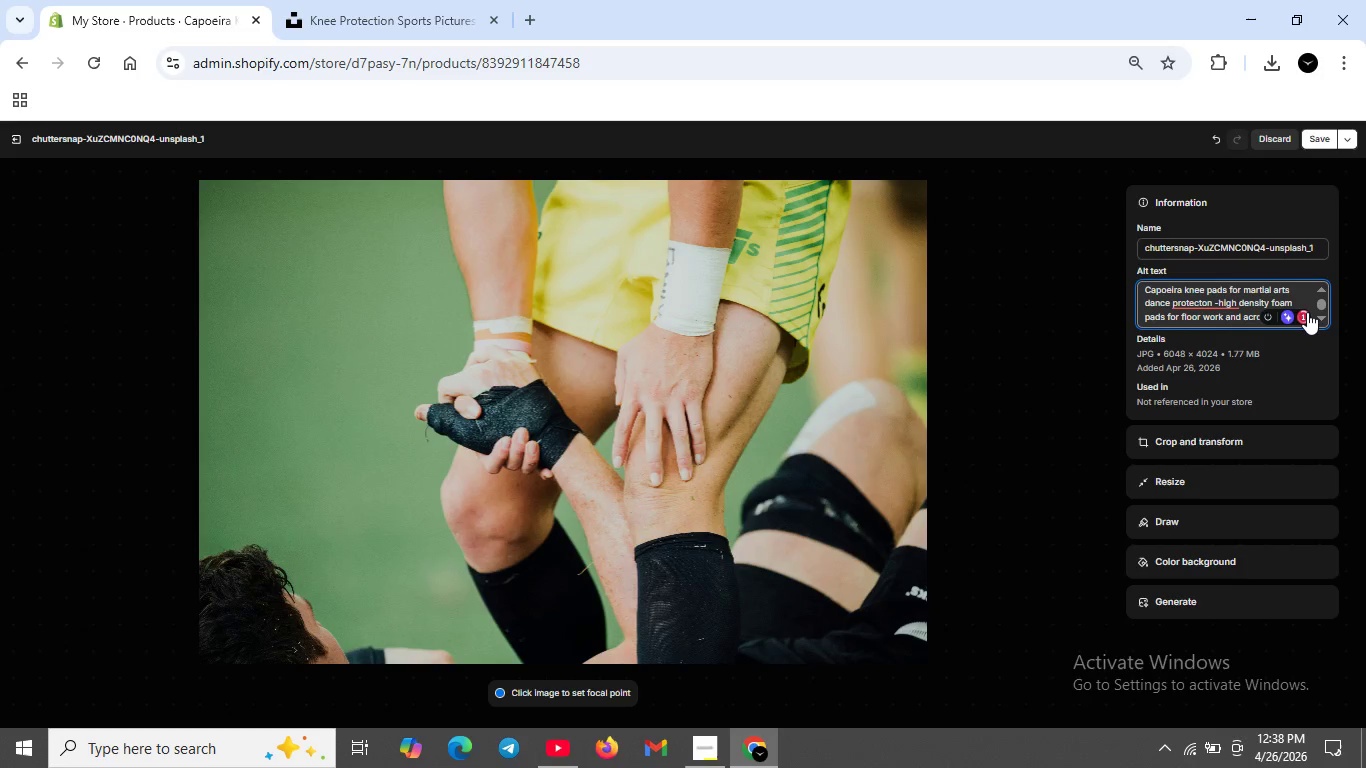 
left_click([1307, 312])
 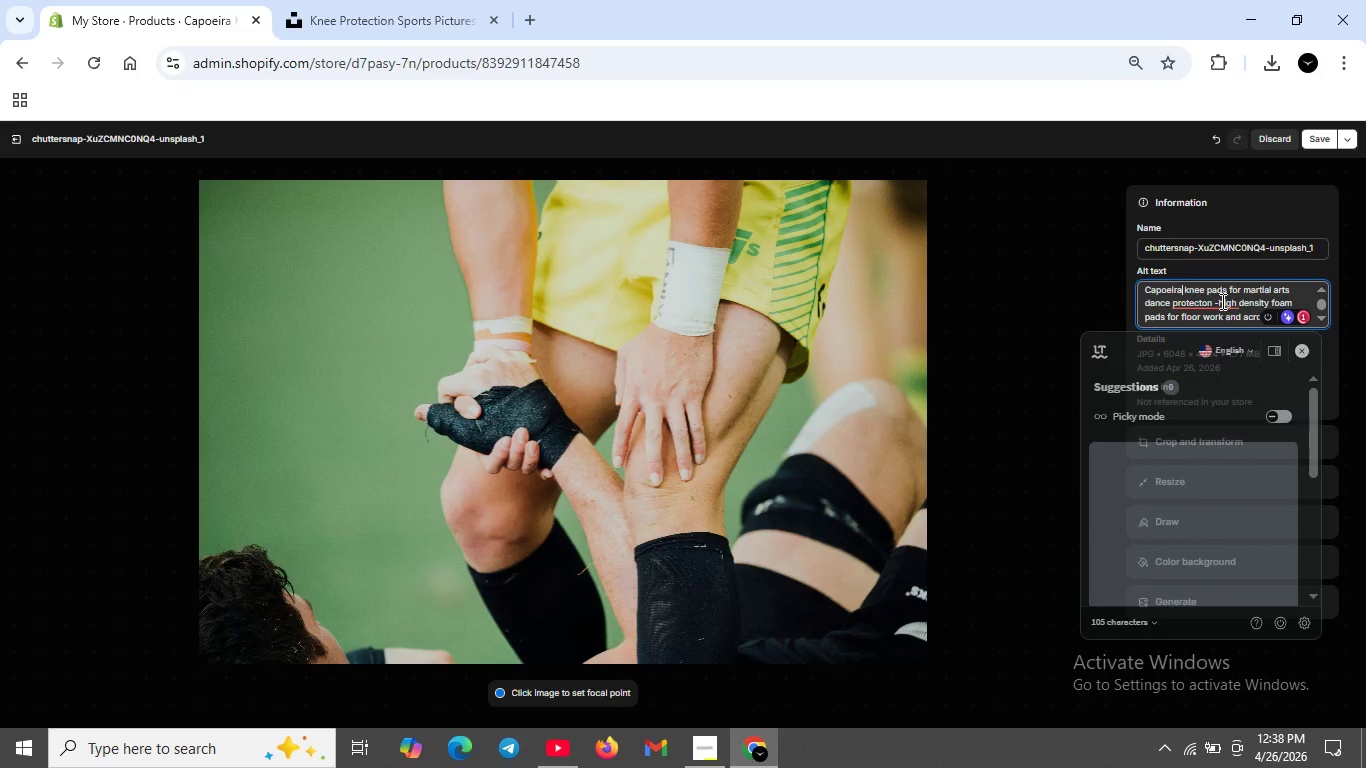 
left_click([1203, 301])
 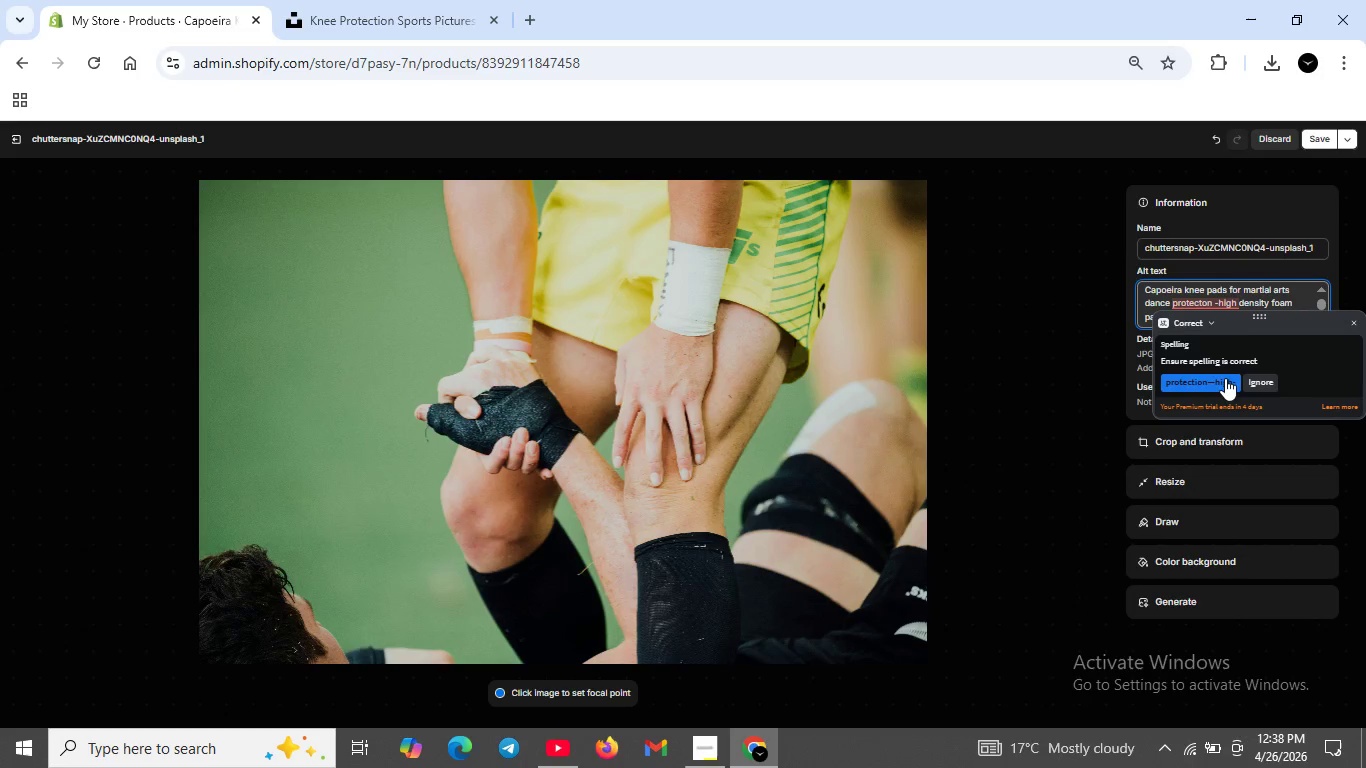 
left_click([1224, 378])
 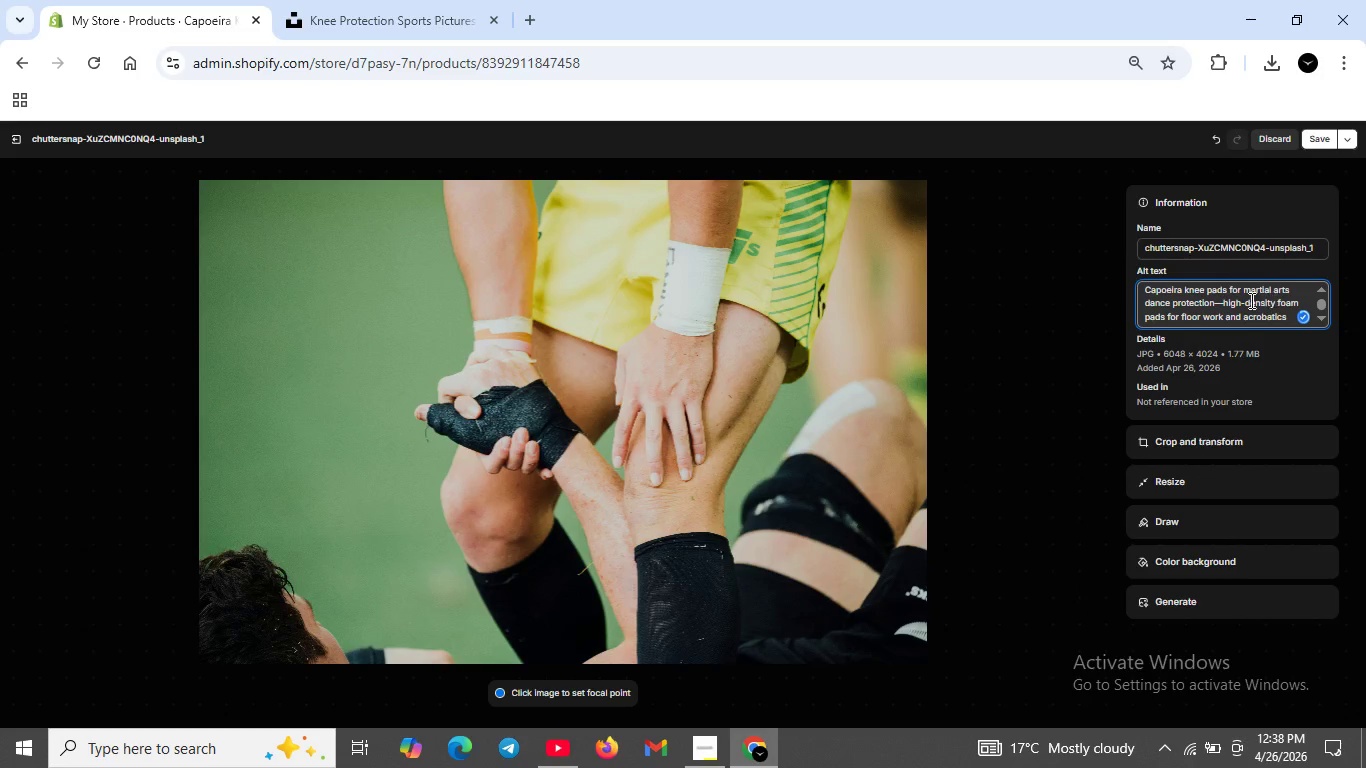 
scroll: coordinate [1250, 300], scroll_direction: up, amount: 1.0
 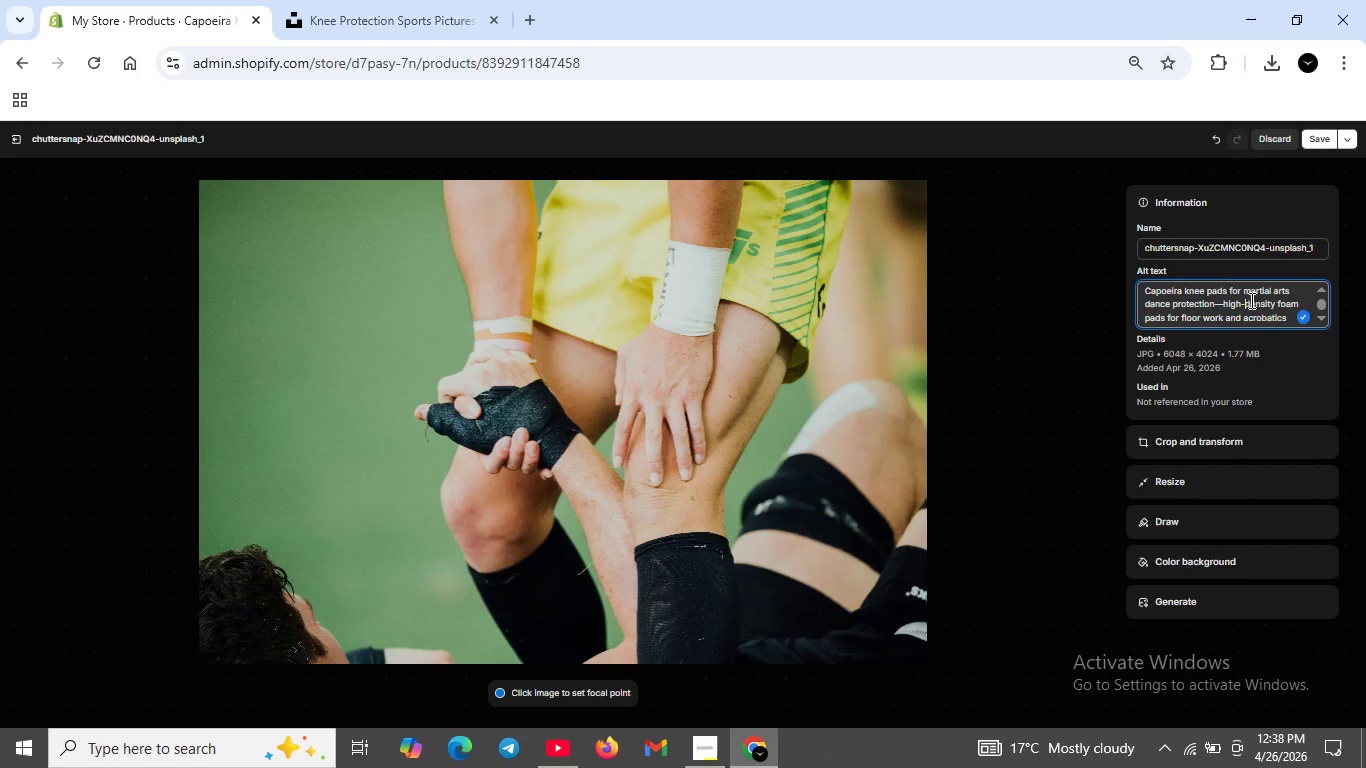 
wait(6.55)
 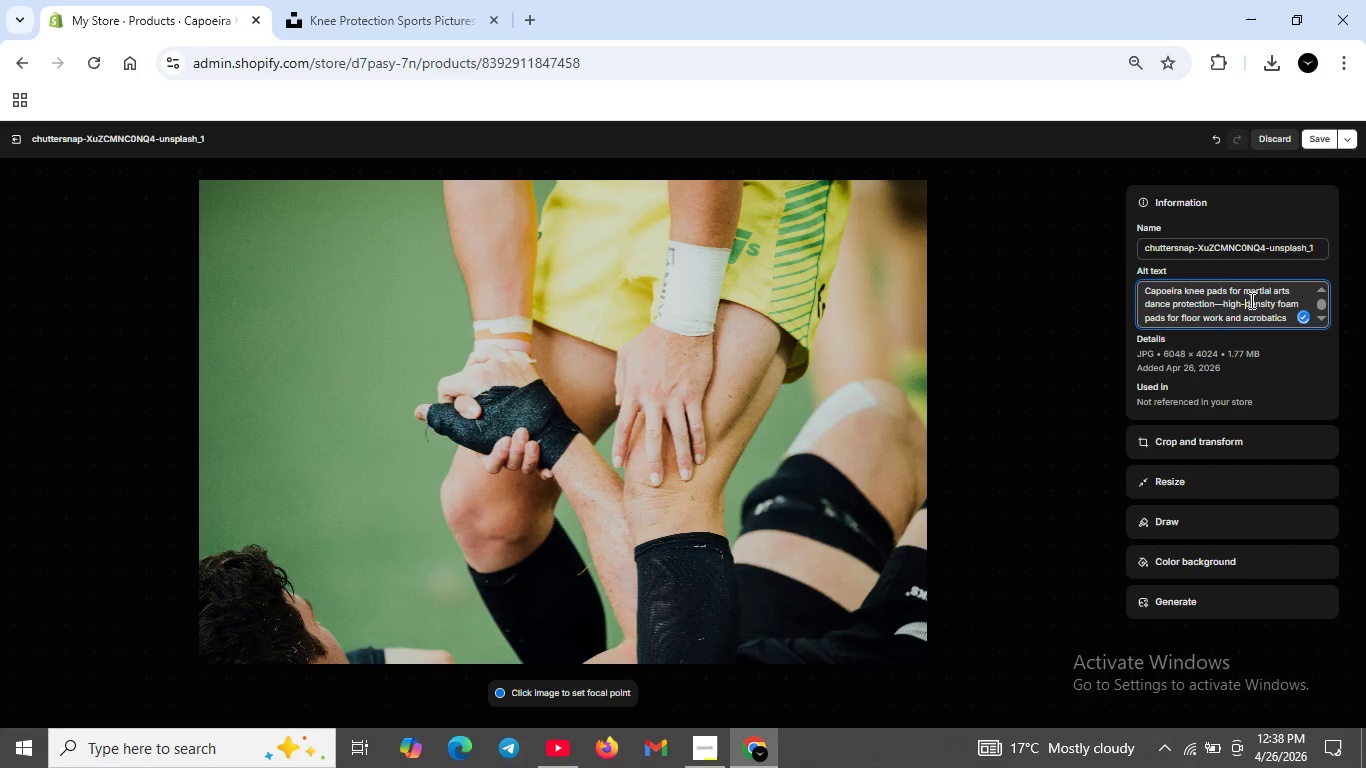 
scroll: coordinate [1250, 300], scroll_direction: none, amount: 0.0
 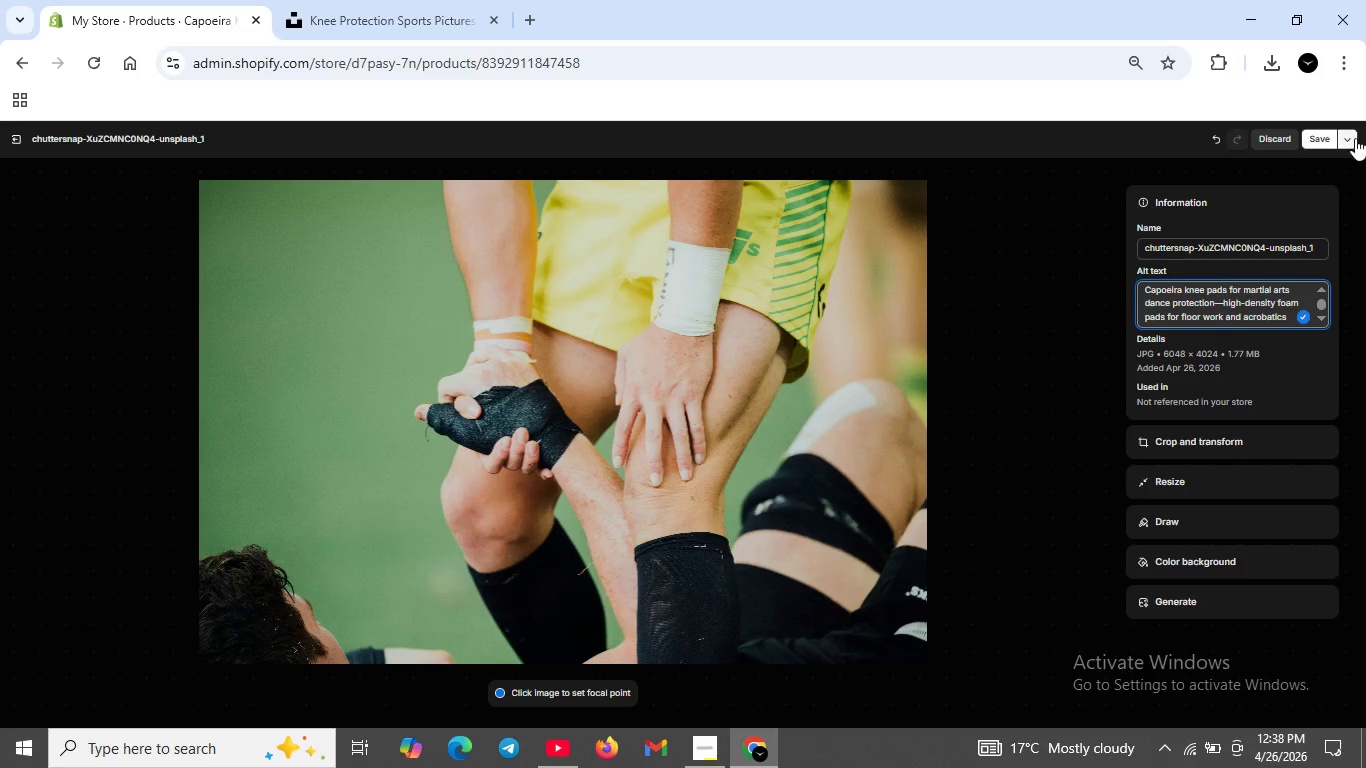 
left_click([1320, 132])
 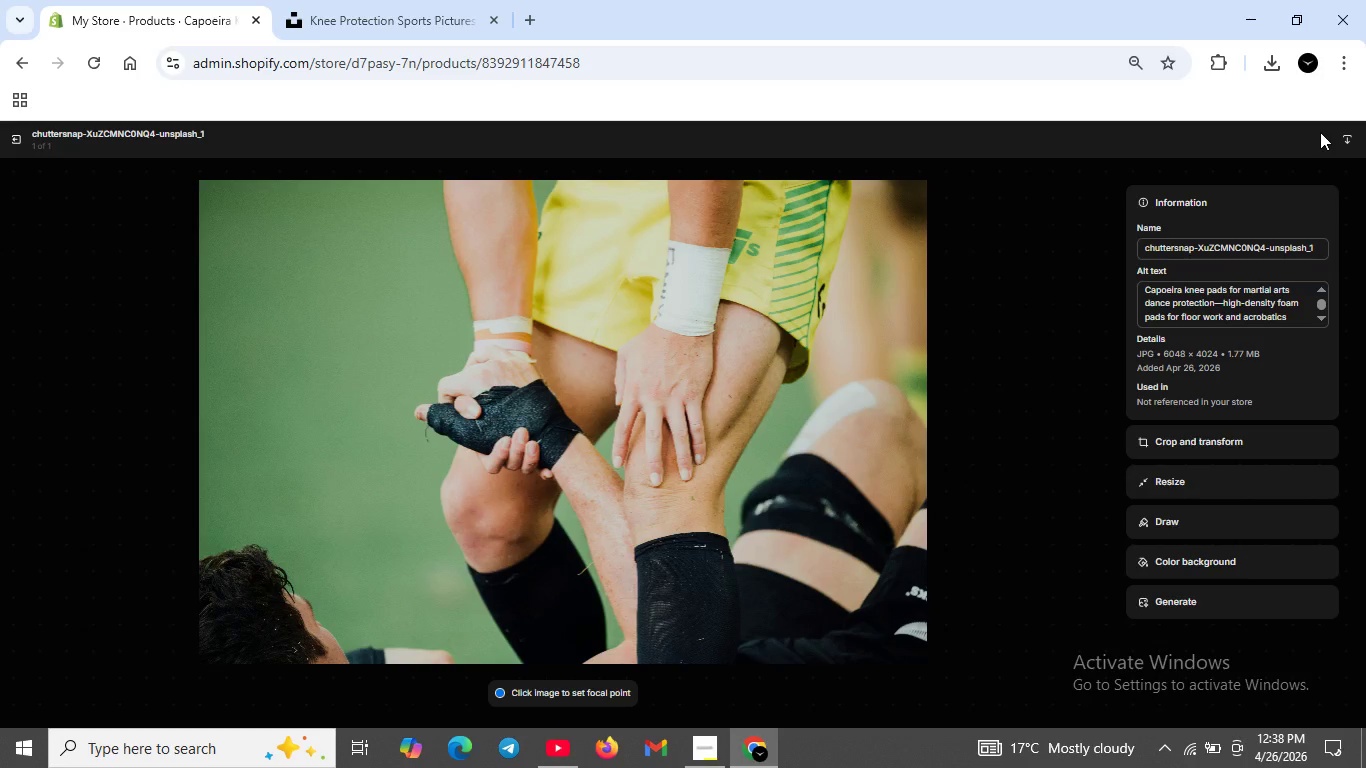 
wait(14.06)
 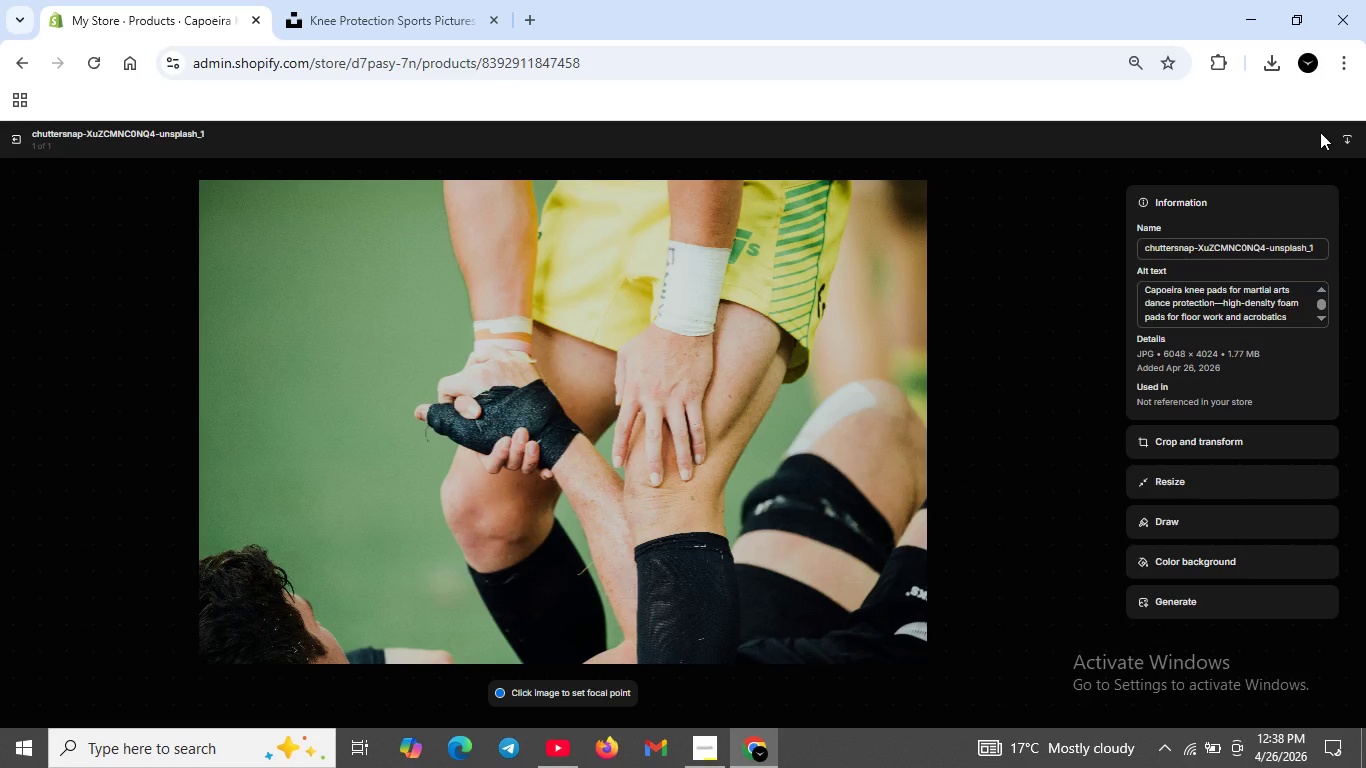 
left_click([19, 131])